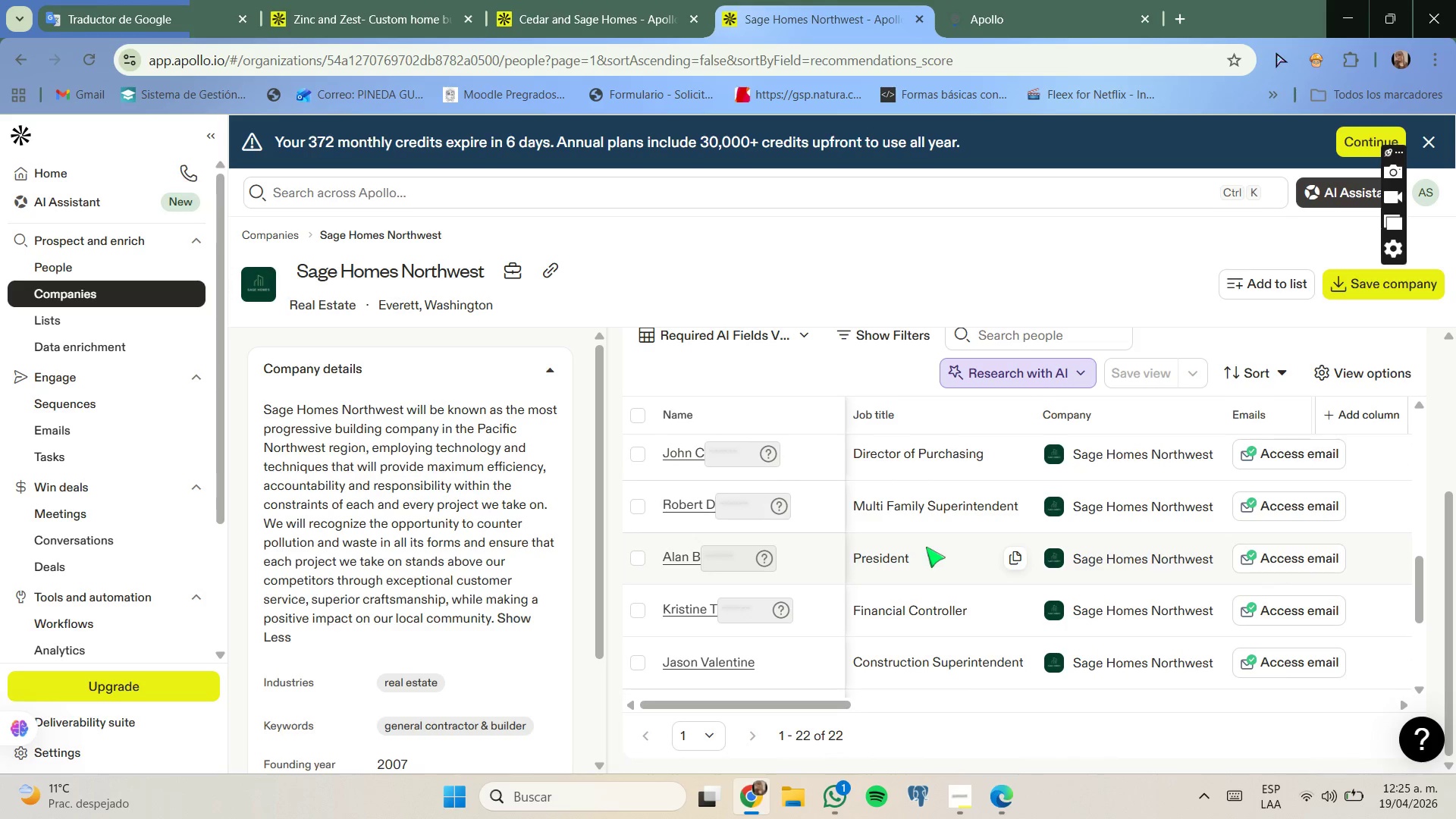 
scroll: coordinate [926, 547], scroll_direction: down, amount: 2.0
 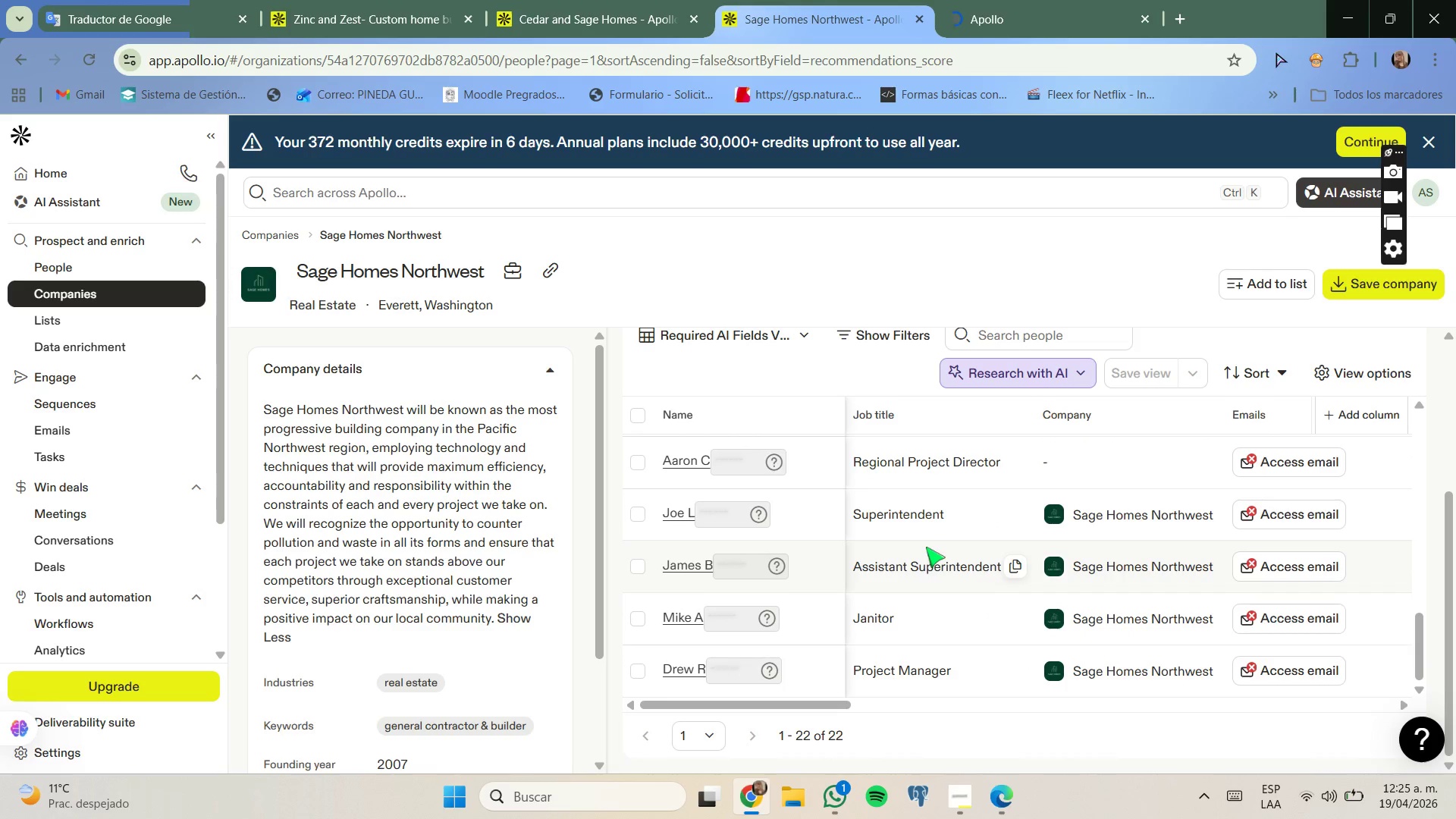 
scroll: coordinate [926, 547], scroll_direction: up, amount: 8.0
 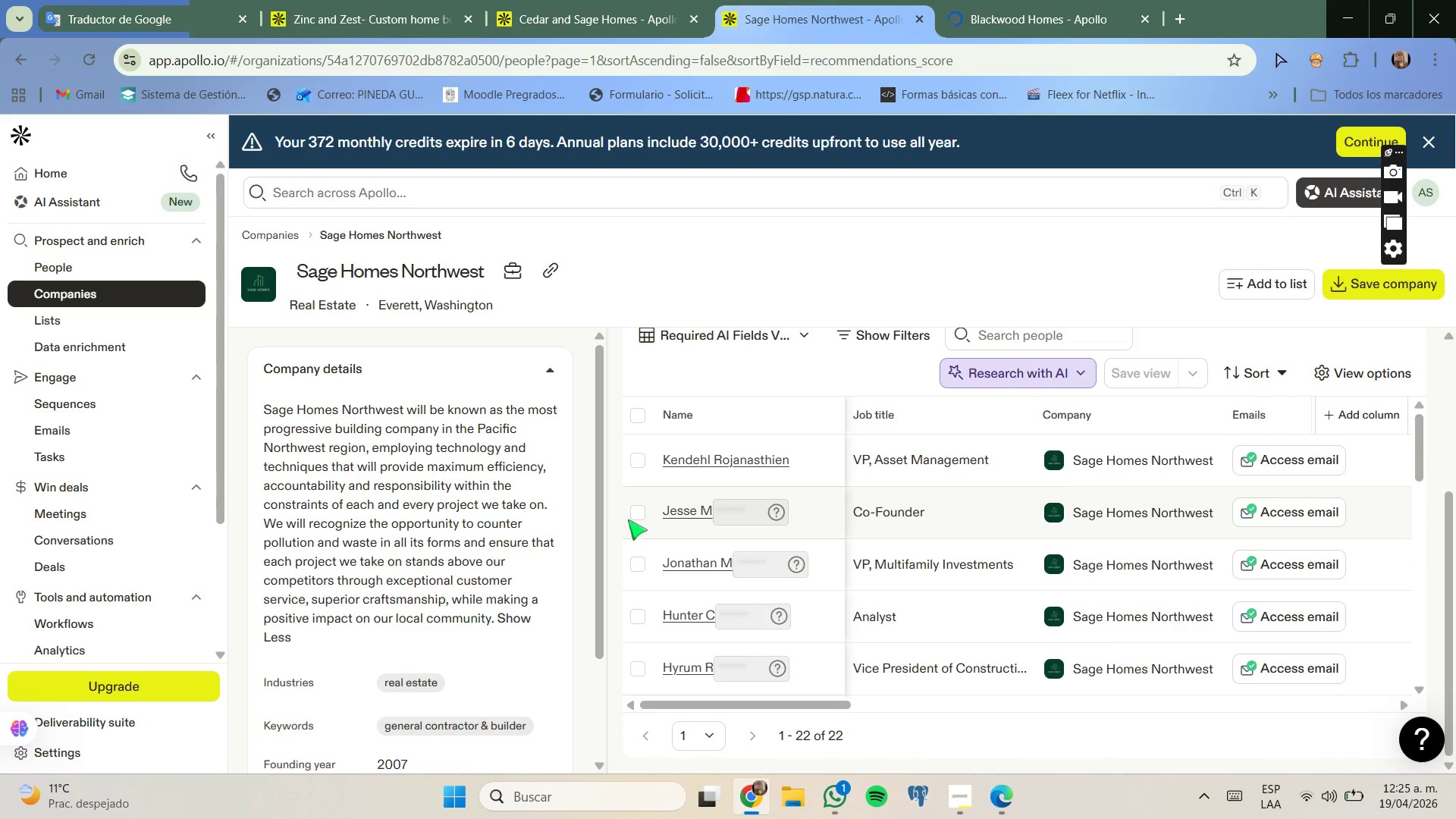 
left_click([633, 512])
 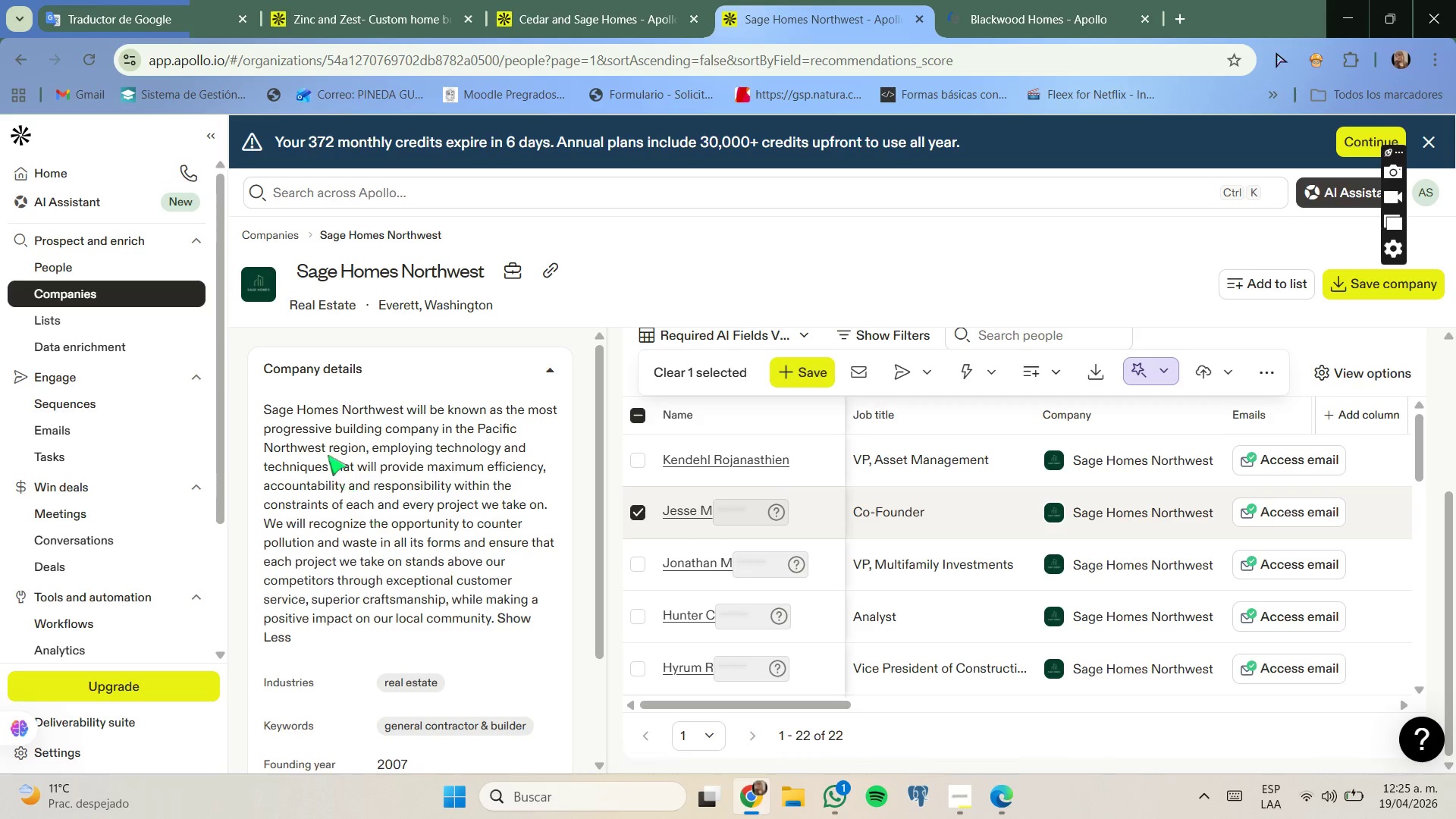 
left_click_drag(start_coordinate=[260, 403], to_coordinate=[326, 627])
 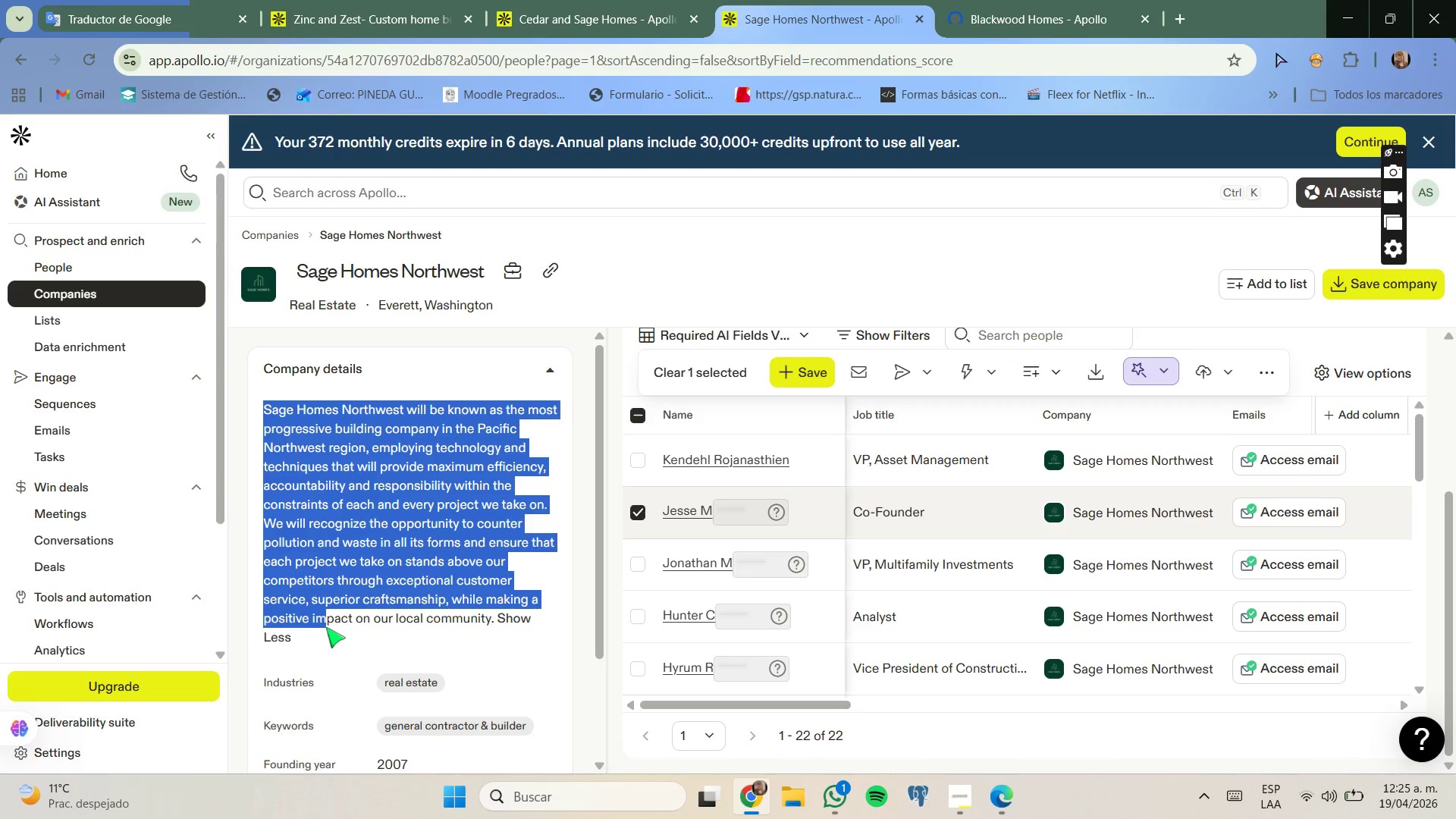 
key(Control+ControlLeft)
 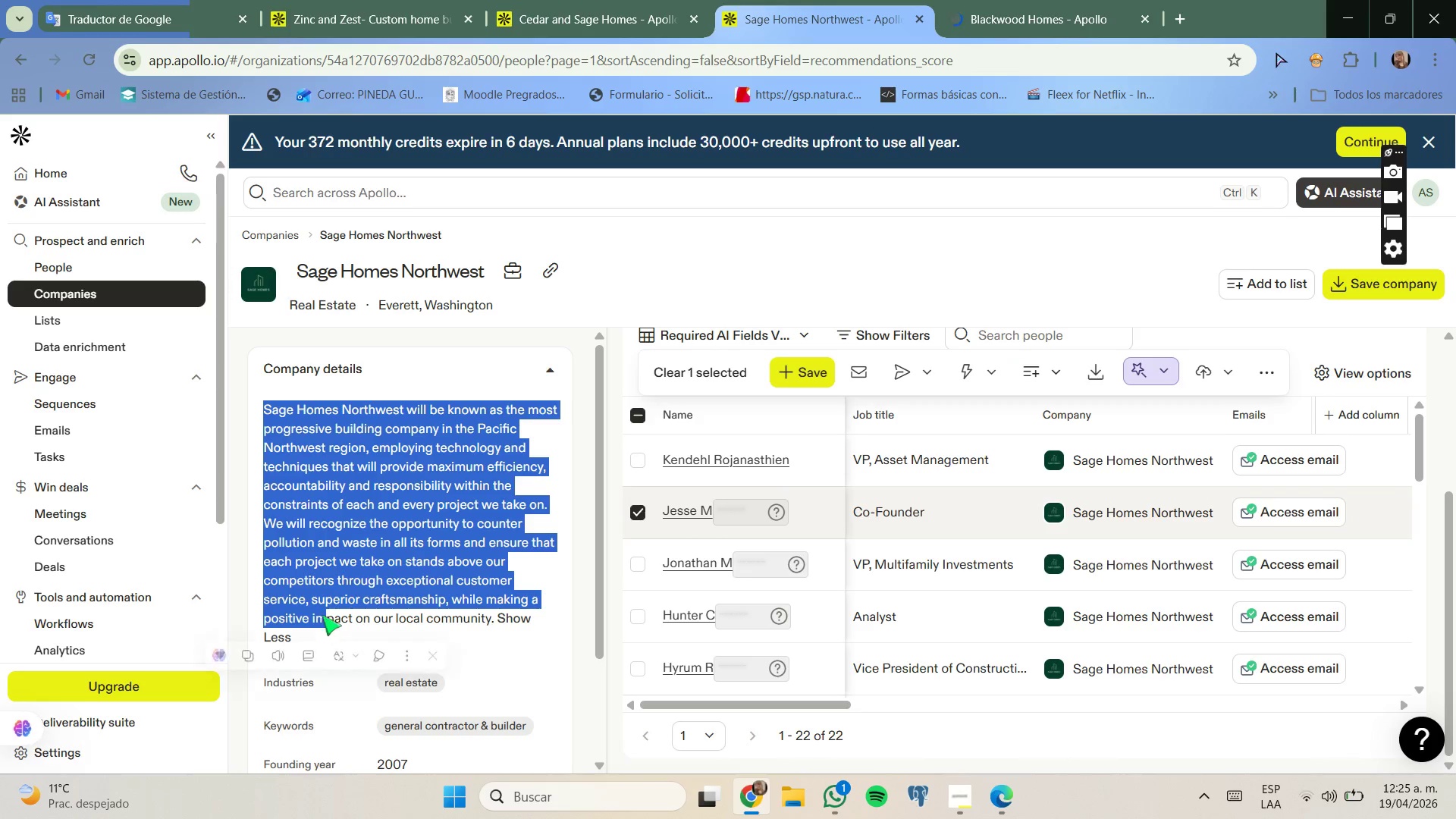 
key(Control+C)
 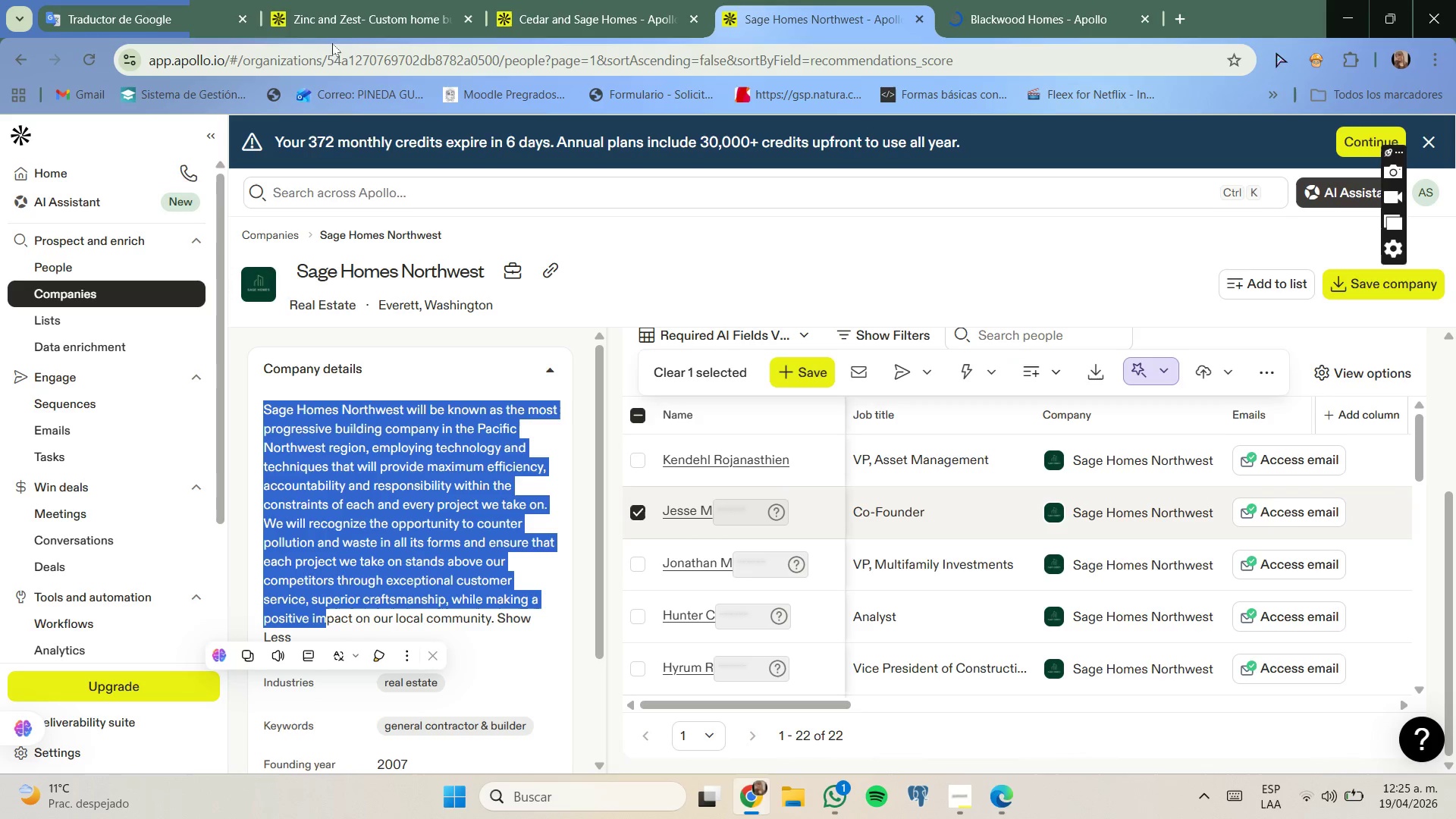 
left_click([198, 0])
 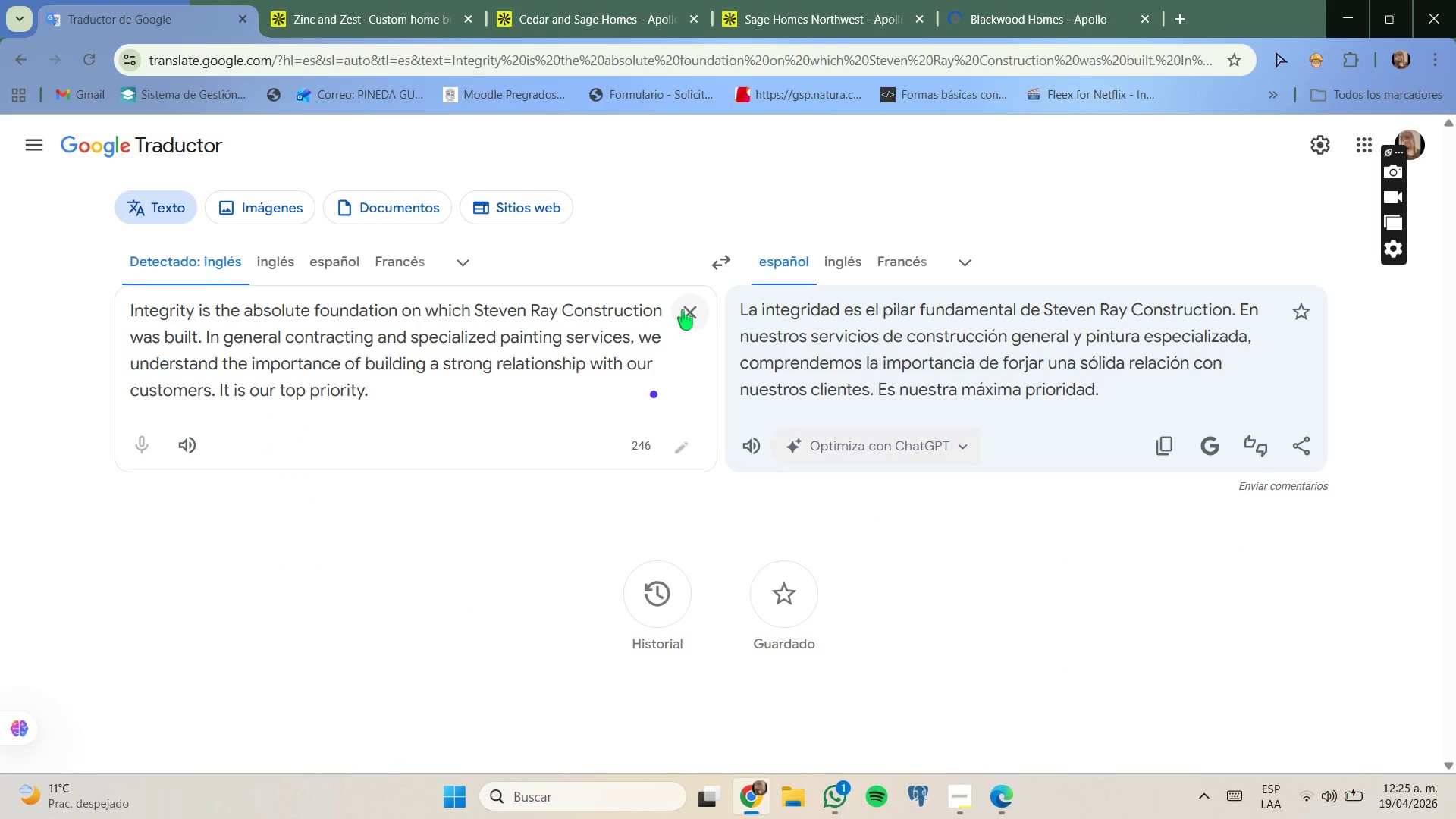 
key(Control+V)
 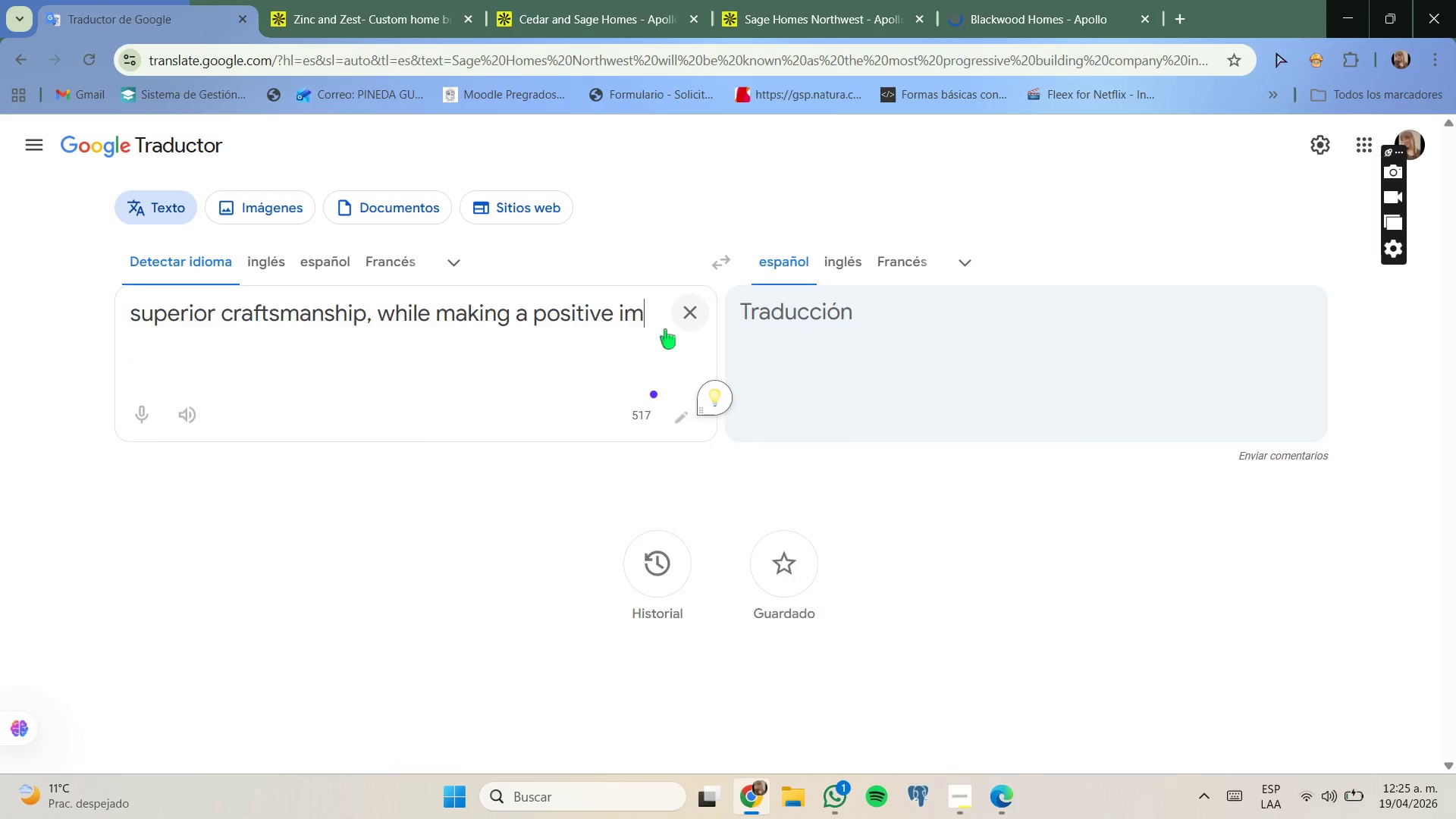 
mouse_move([624, 348])
 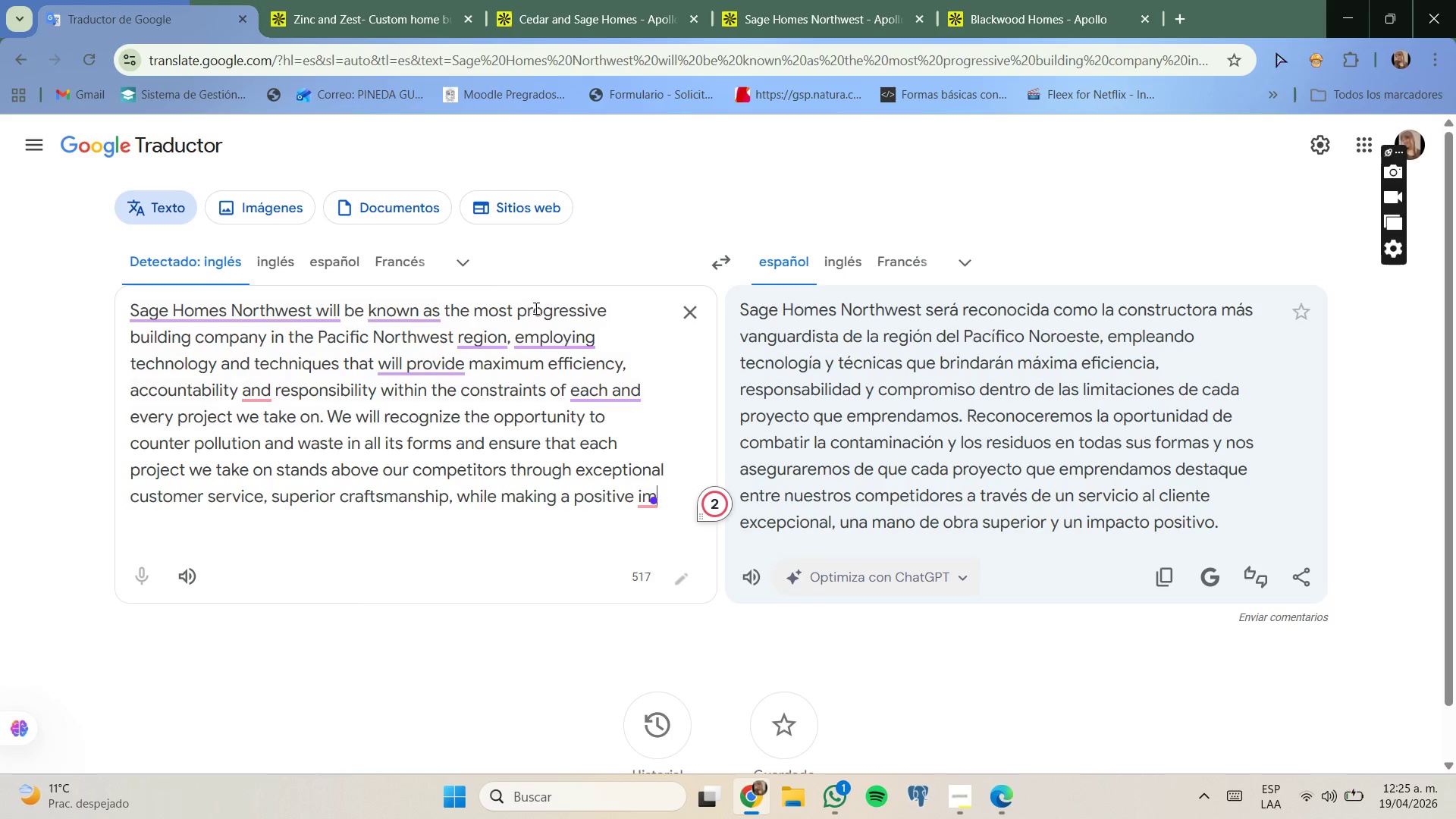 
wait(15.61)
 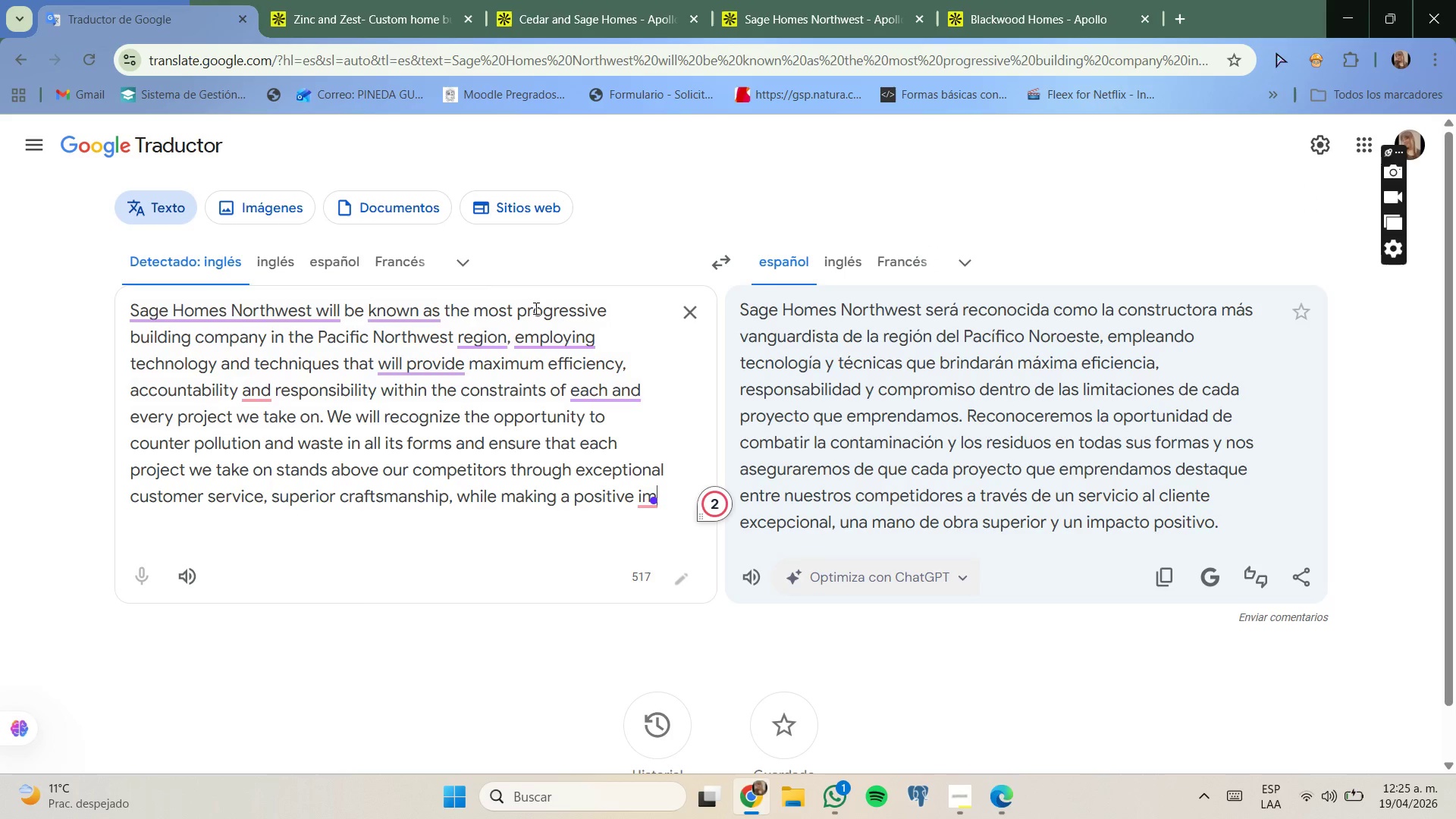 
left_click([792, 24])
 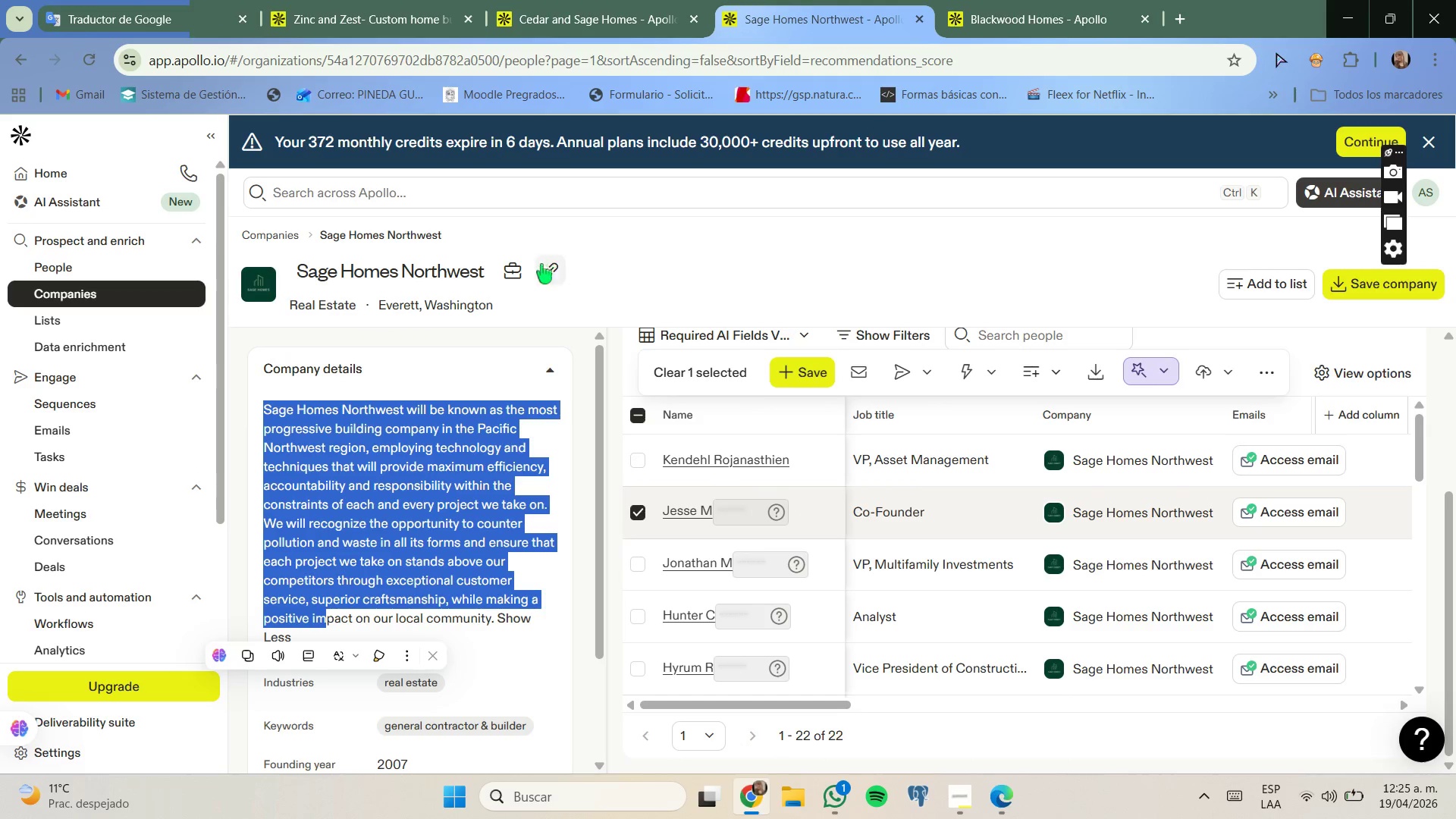 
left_click([554, 265])
 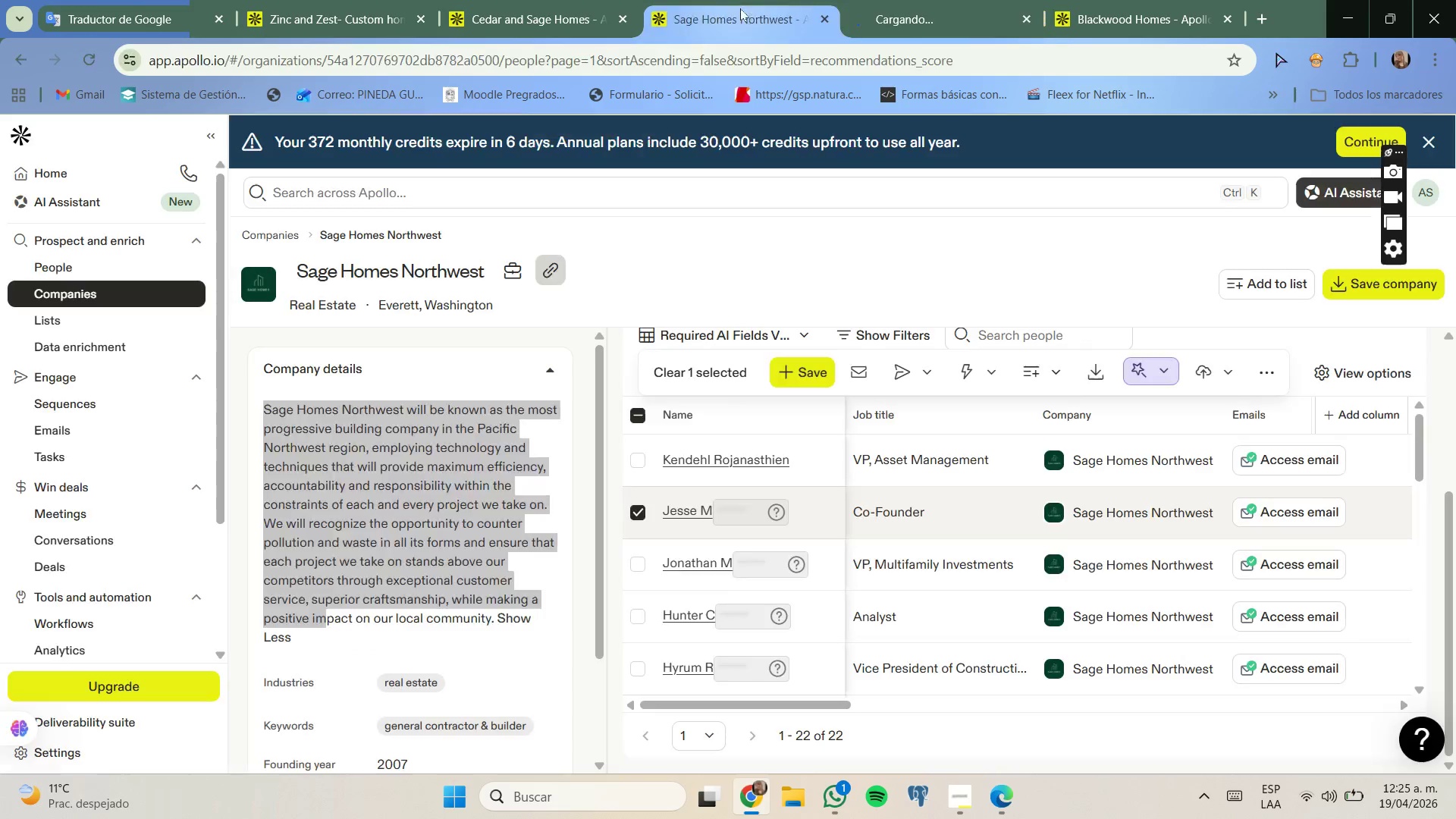 
left_click([896, 17])
 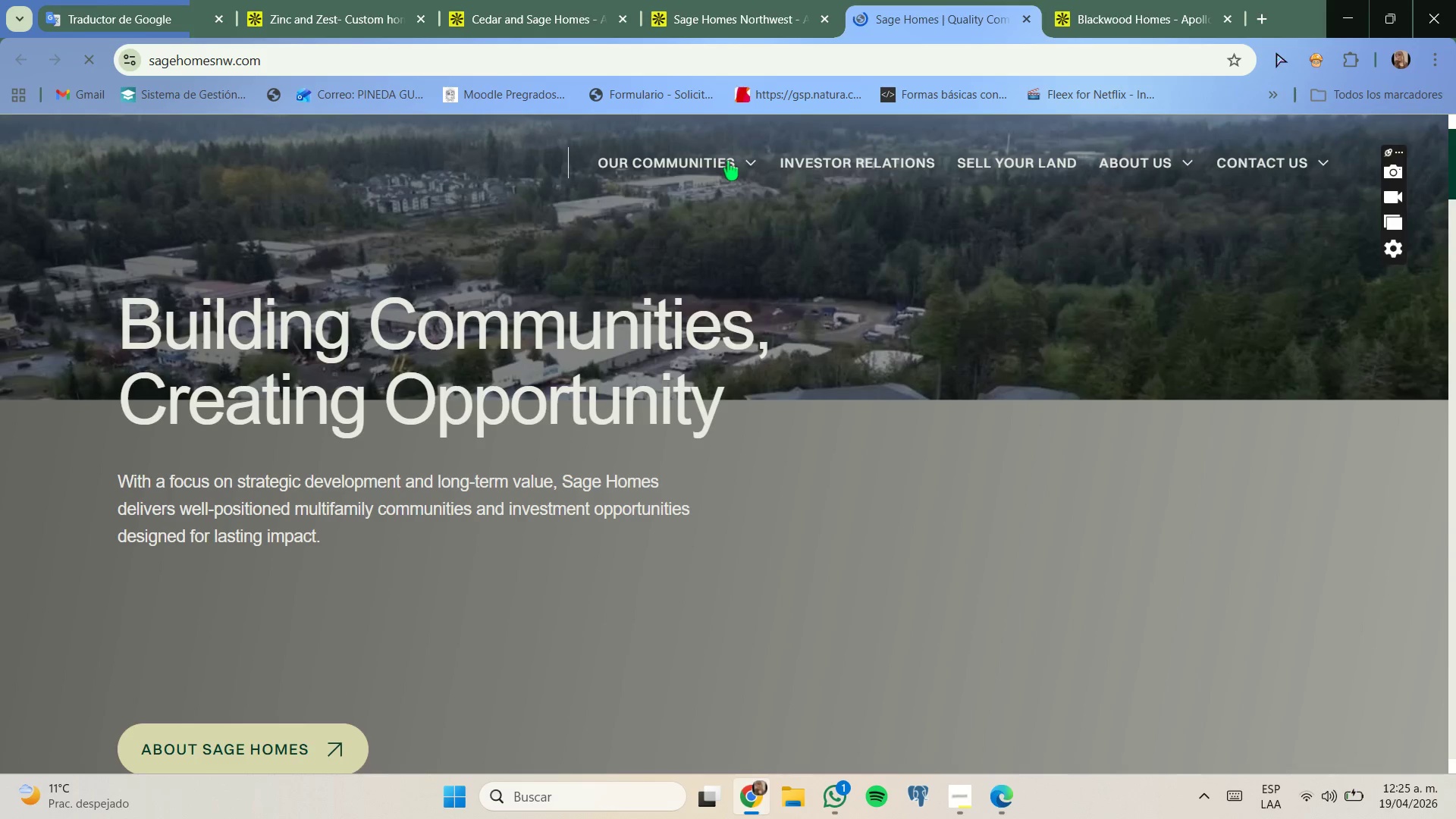 
left_click([747, 161])
 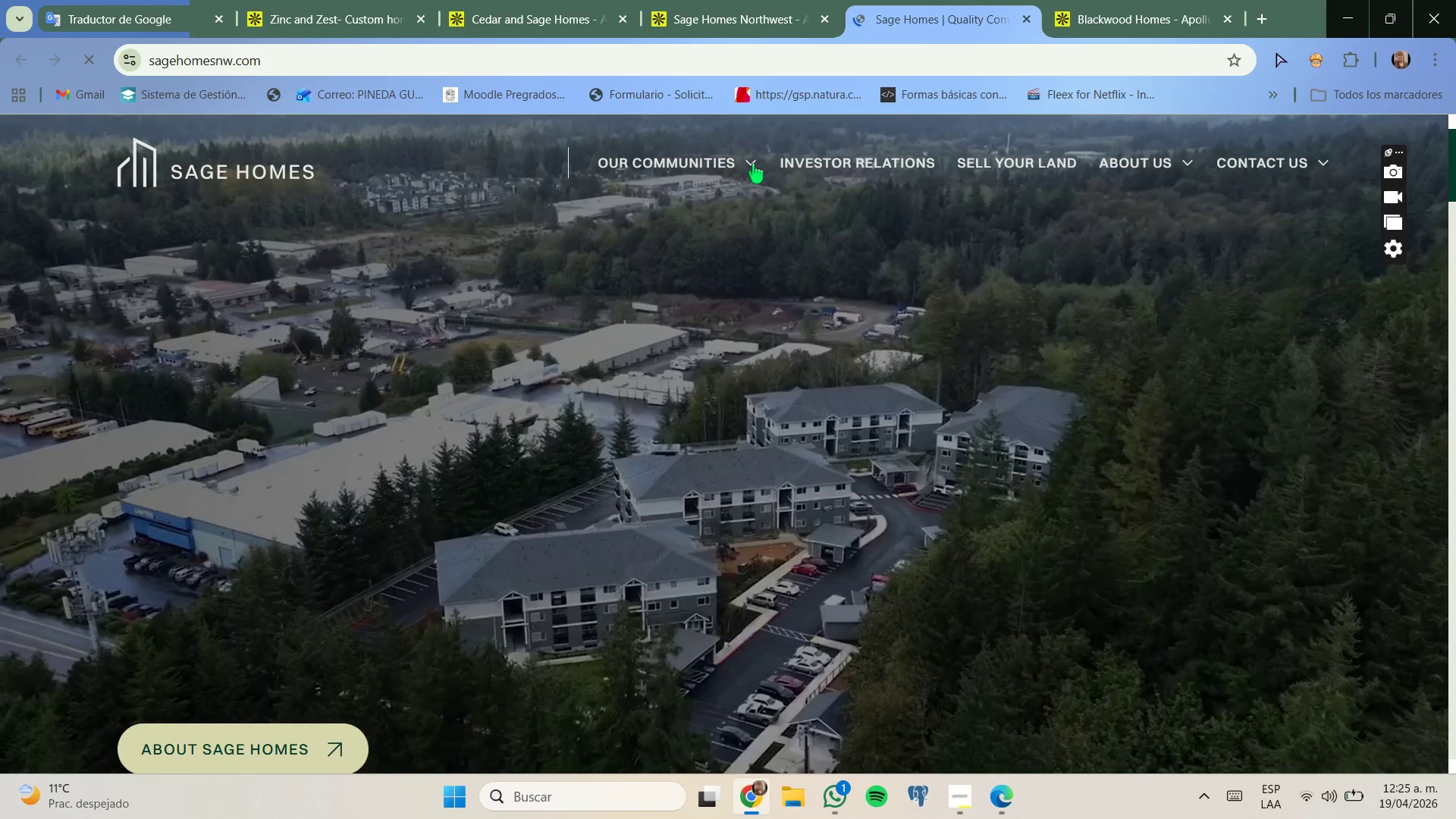 
mouse_move([773, 171])
 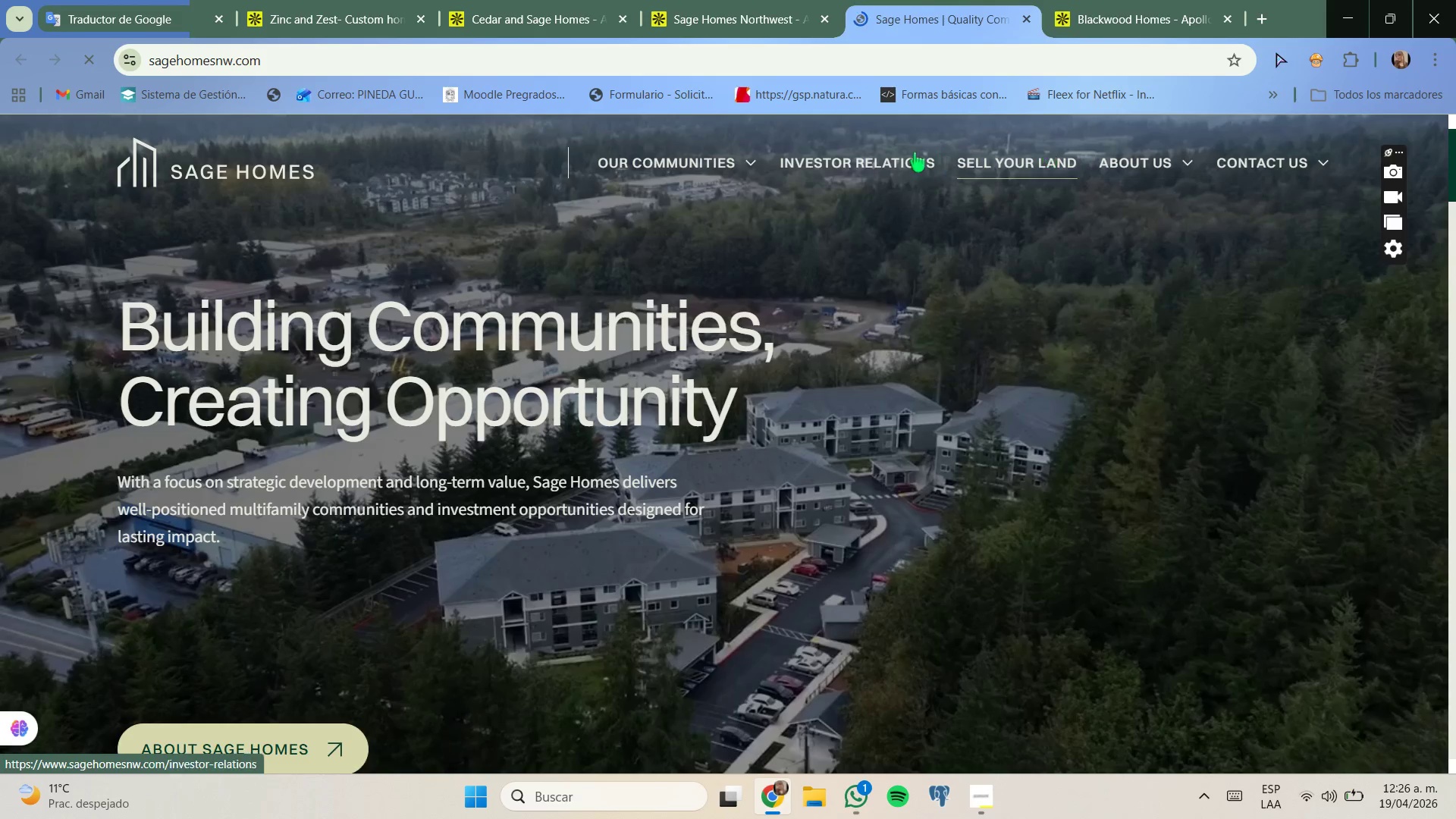 
left_click([1025, 16])
 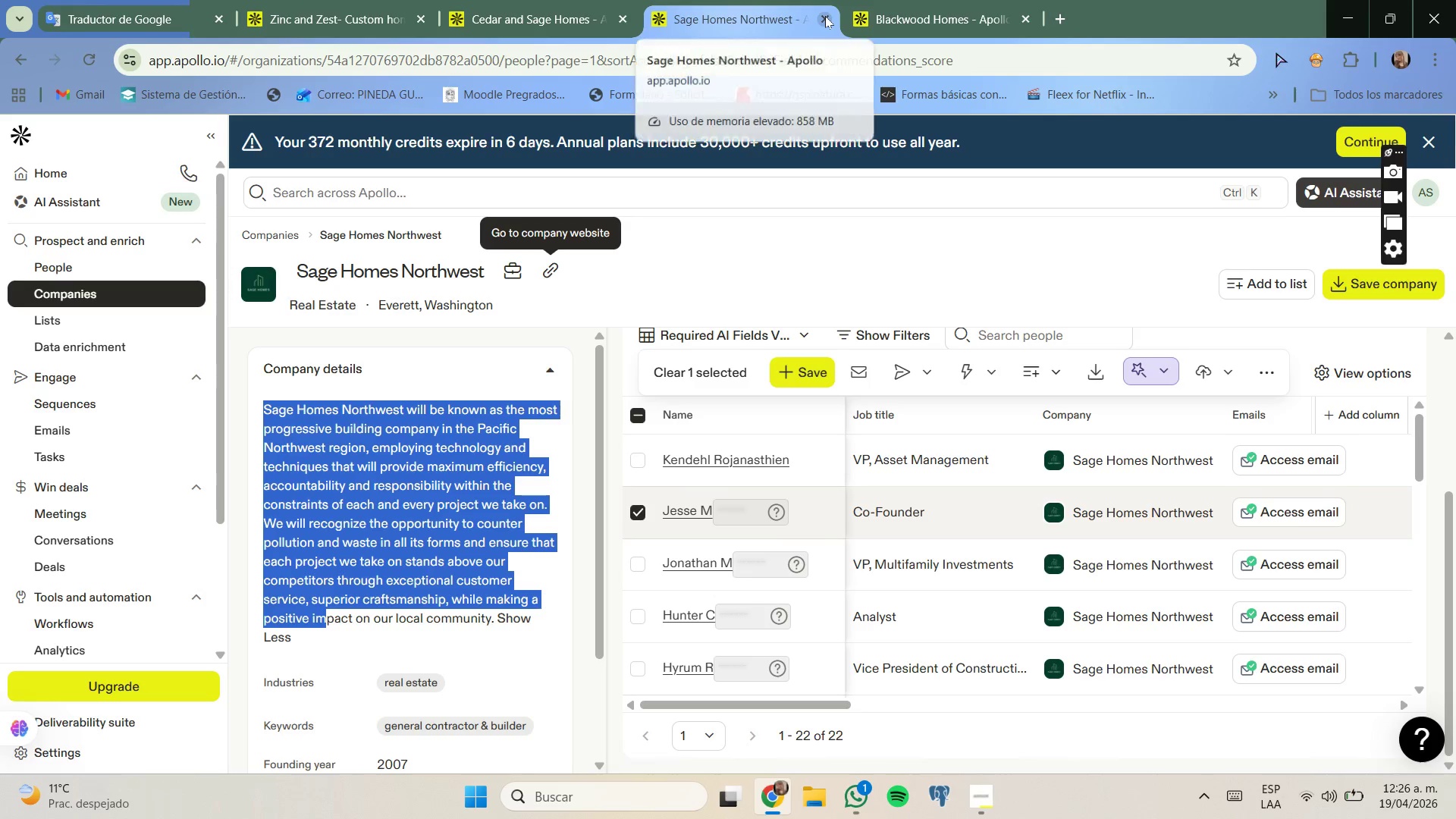 
left_click([825, 16])
 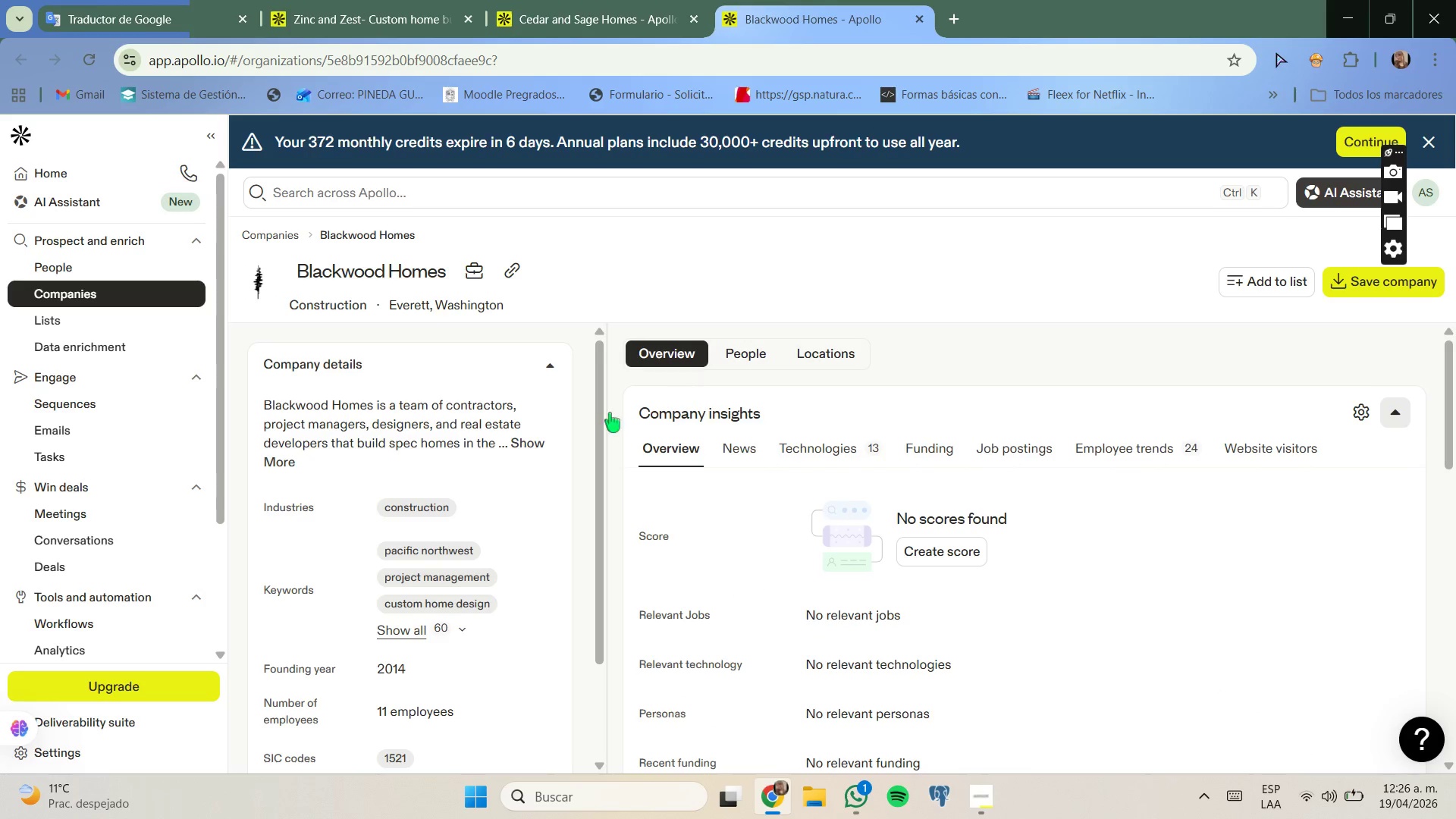 
left_click([537, 441])
 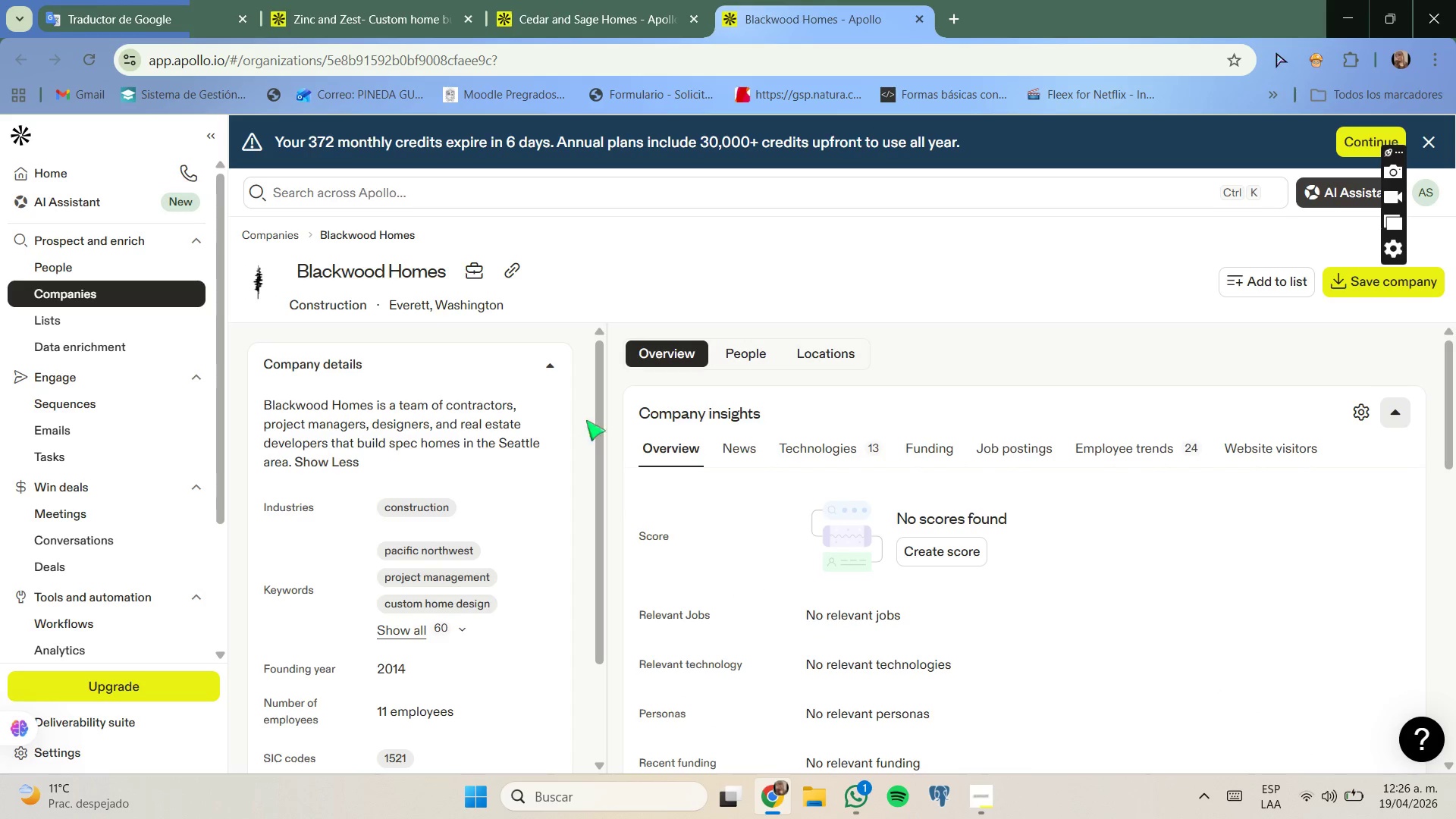 
left_click([752, 346])
 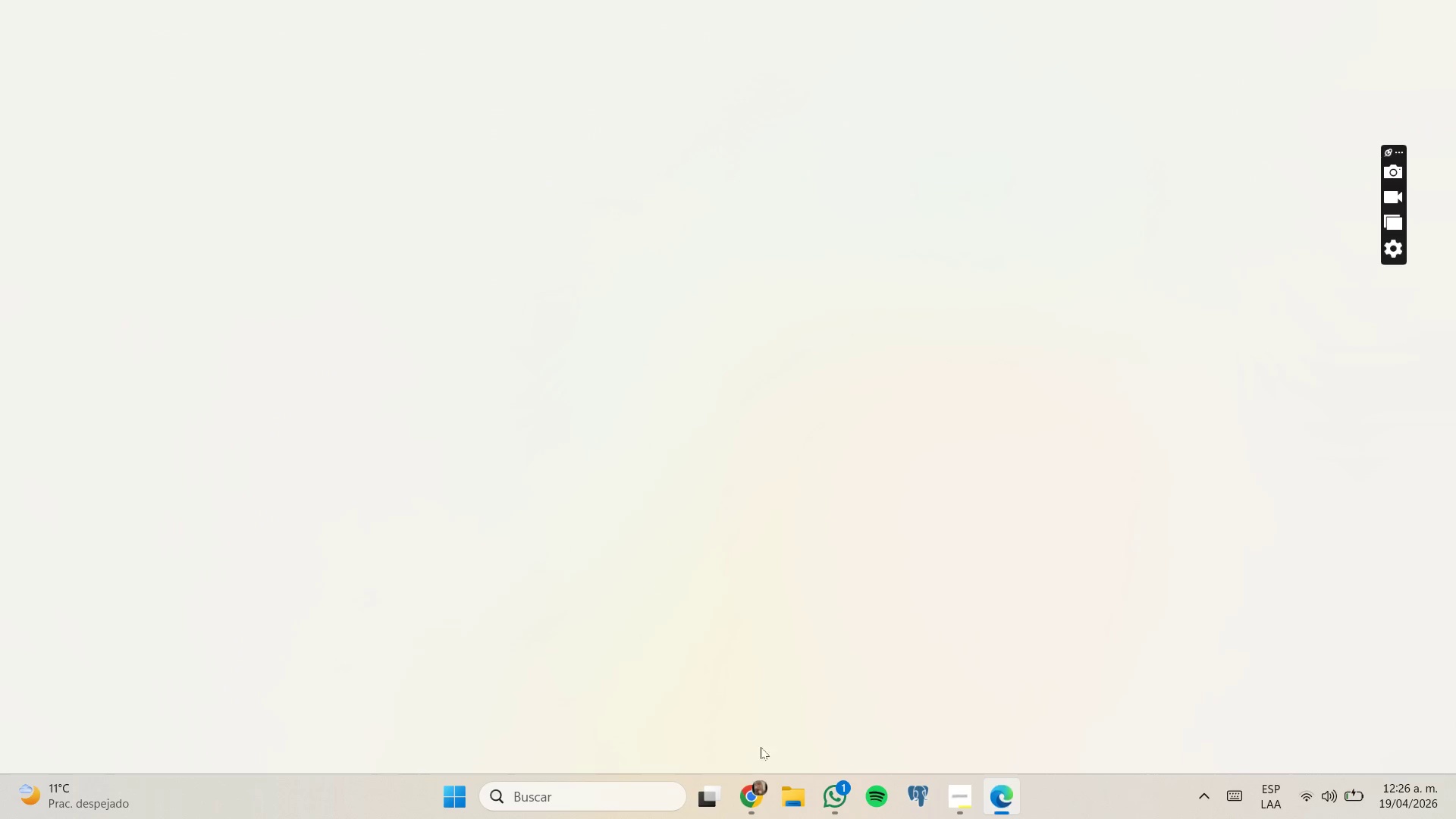 
left_click([763, 717])
 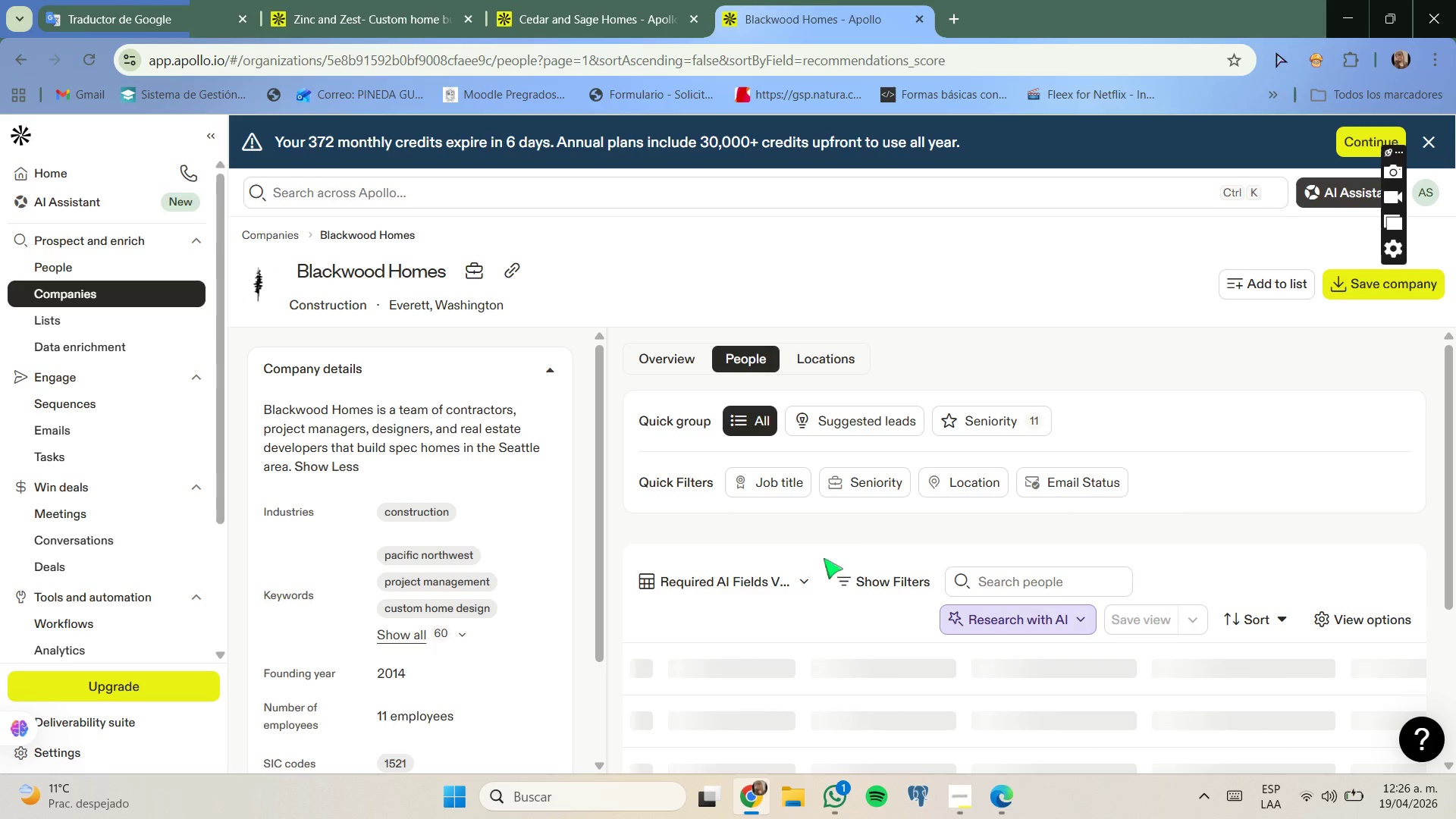 
scroll: coordinate [846, 536], scroll_direction: none, amount: 0.0
 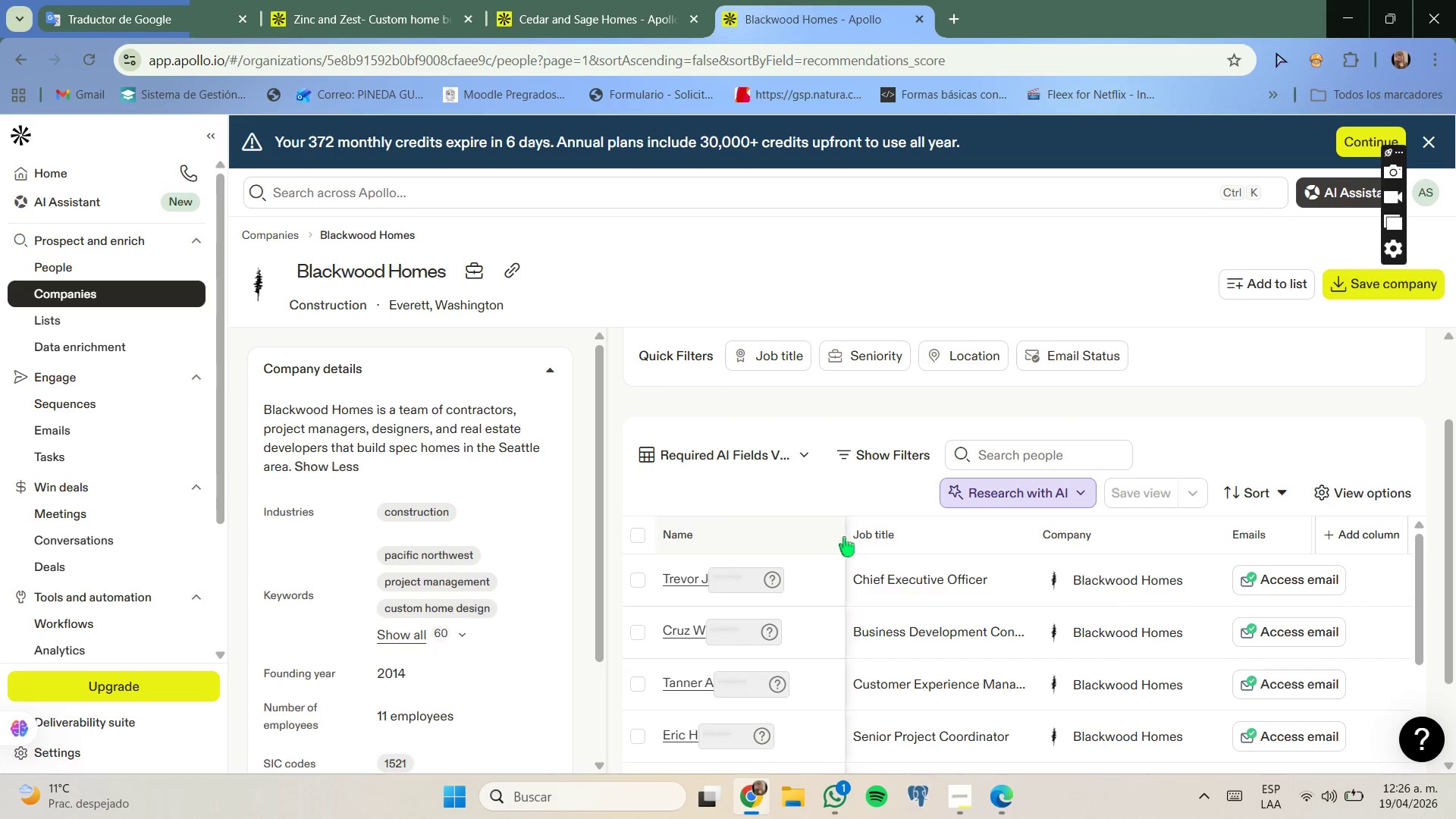 
scroll: coordinate [910, 566], scroll_direction: down, amount: 2.0
 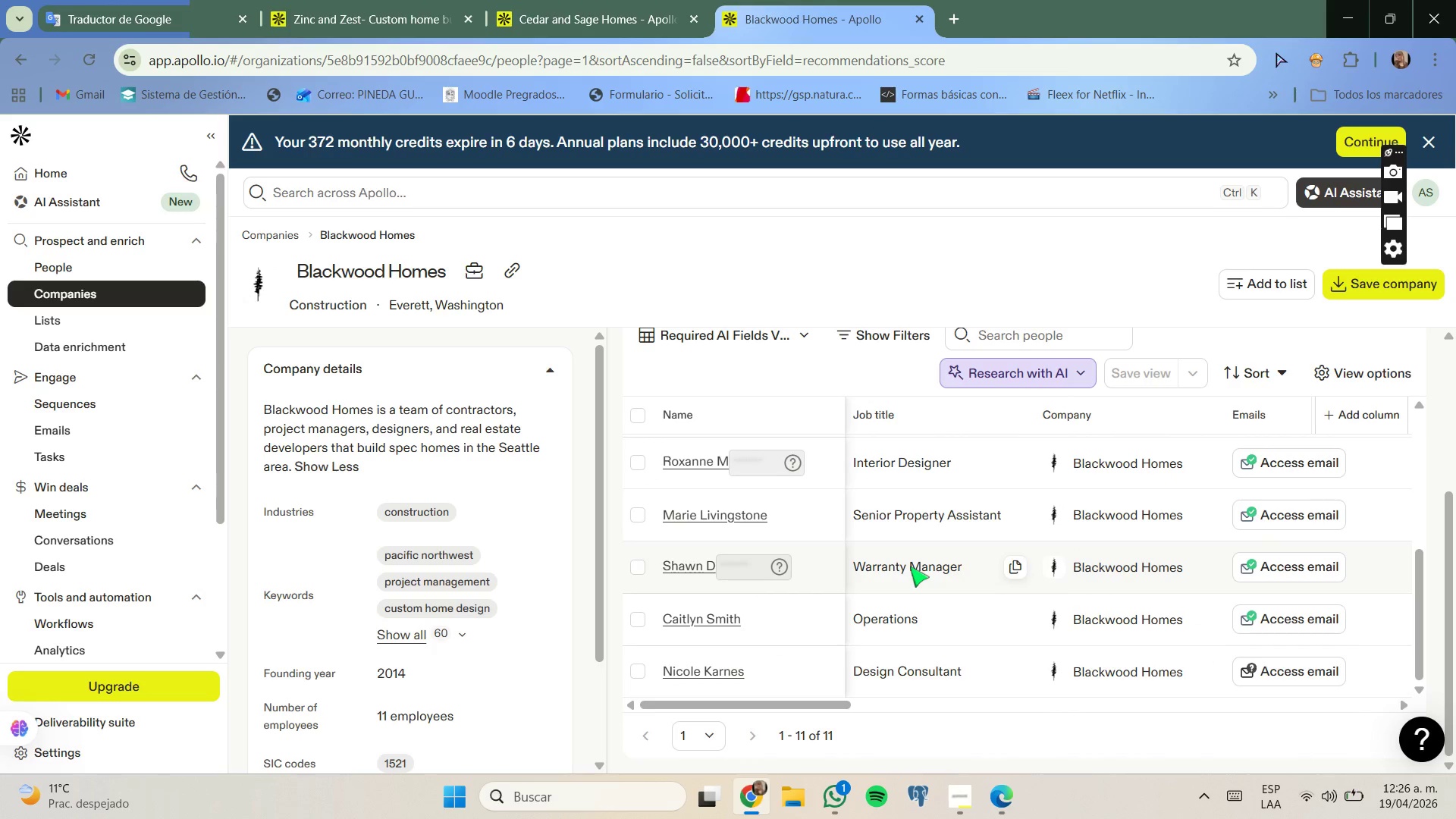 
scroll: coordinate [918, 610], scroll_direction: up, amount: 3.0
 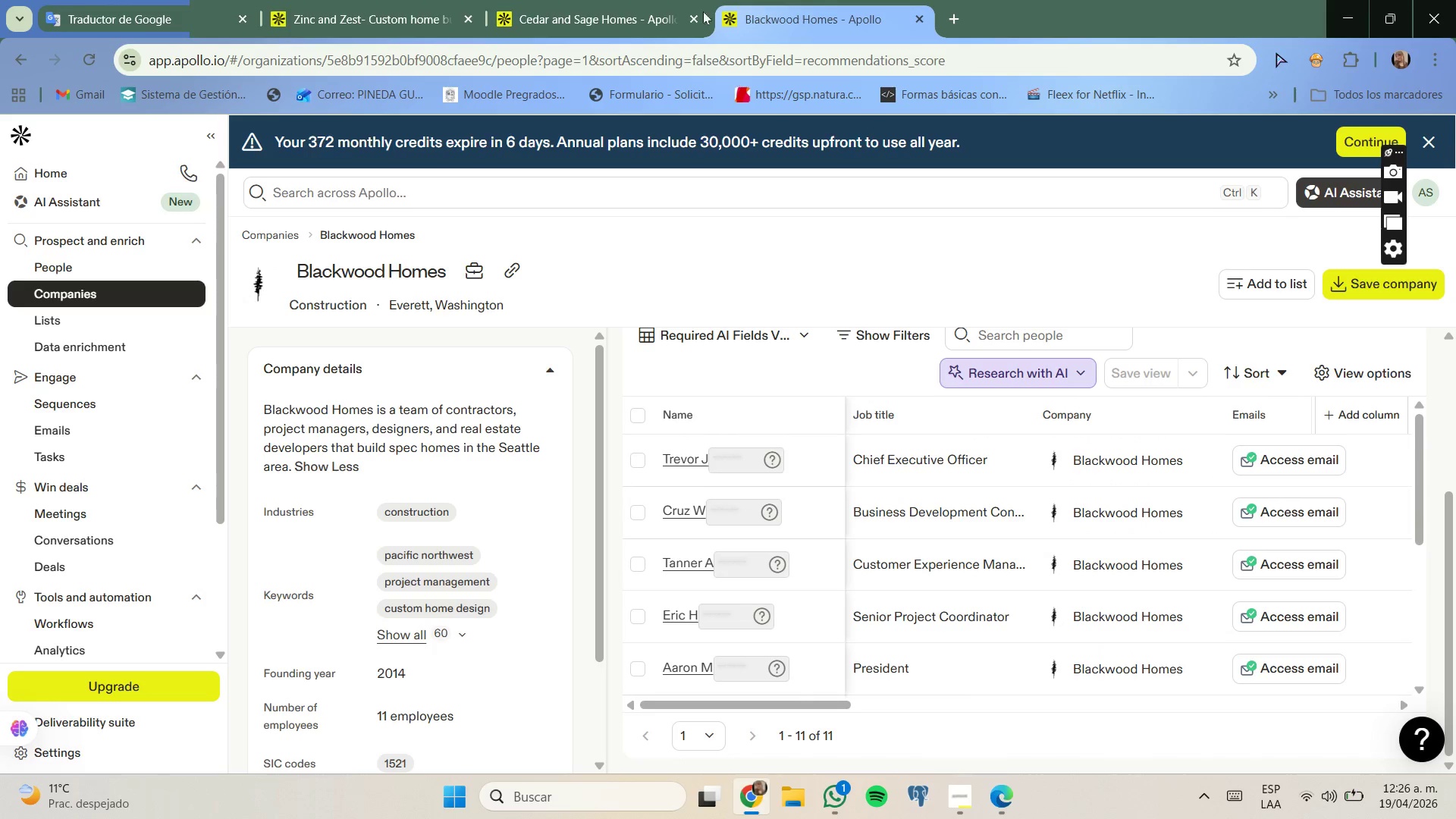 
left_click_drag(start_coordinate=[672, 2], to_coordinate=[674, 6])
 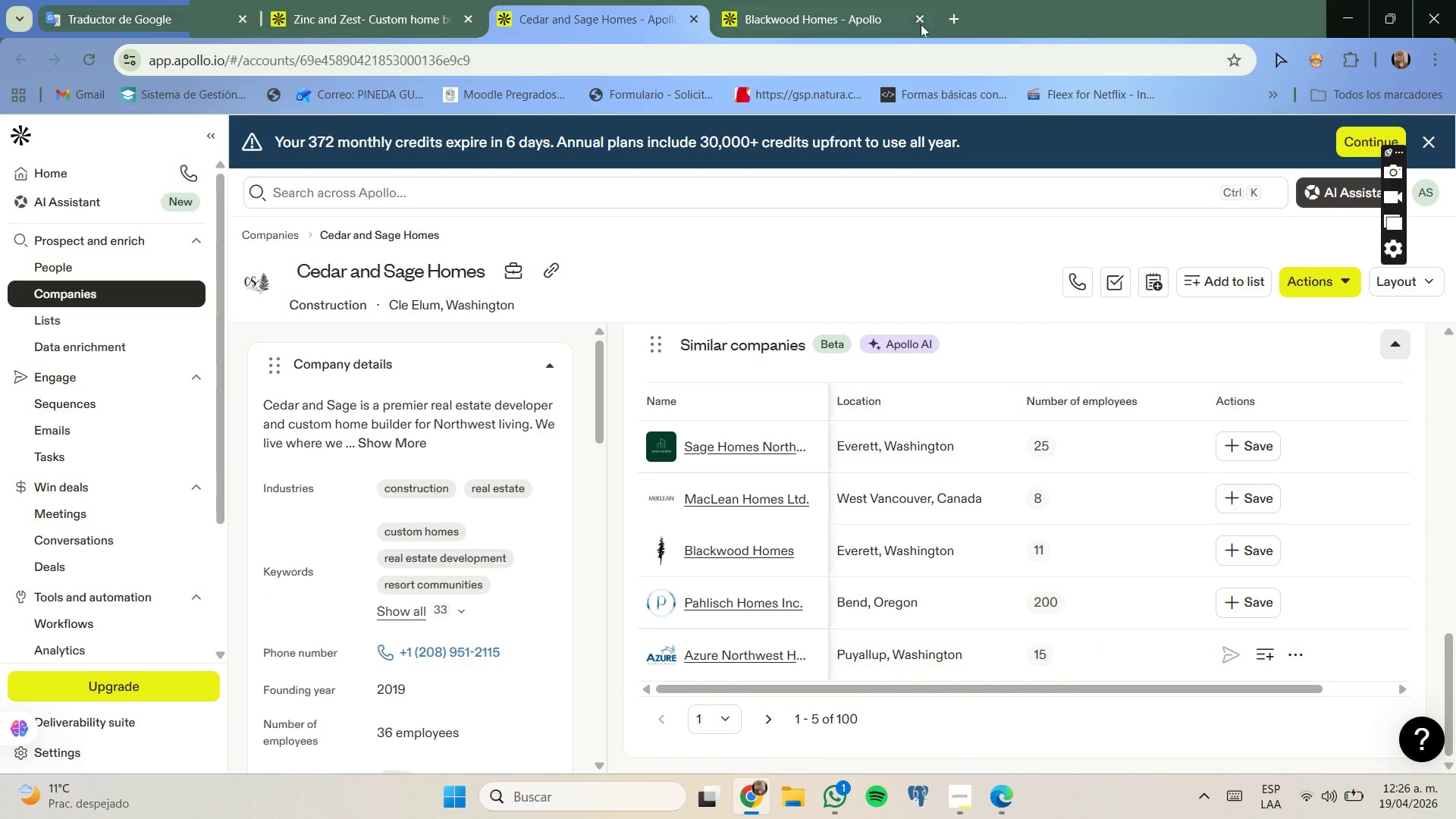 
left_click([921, 24])
 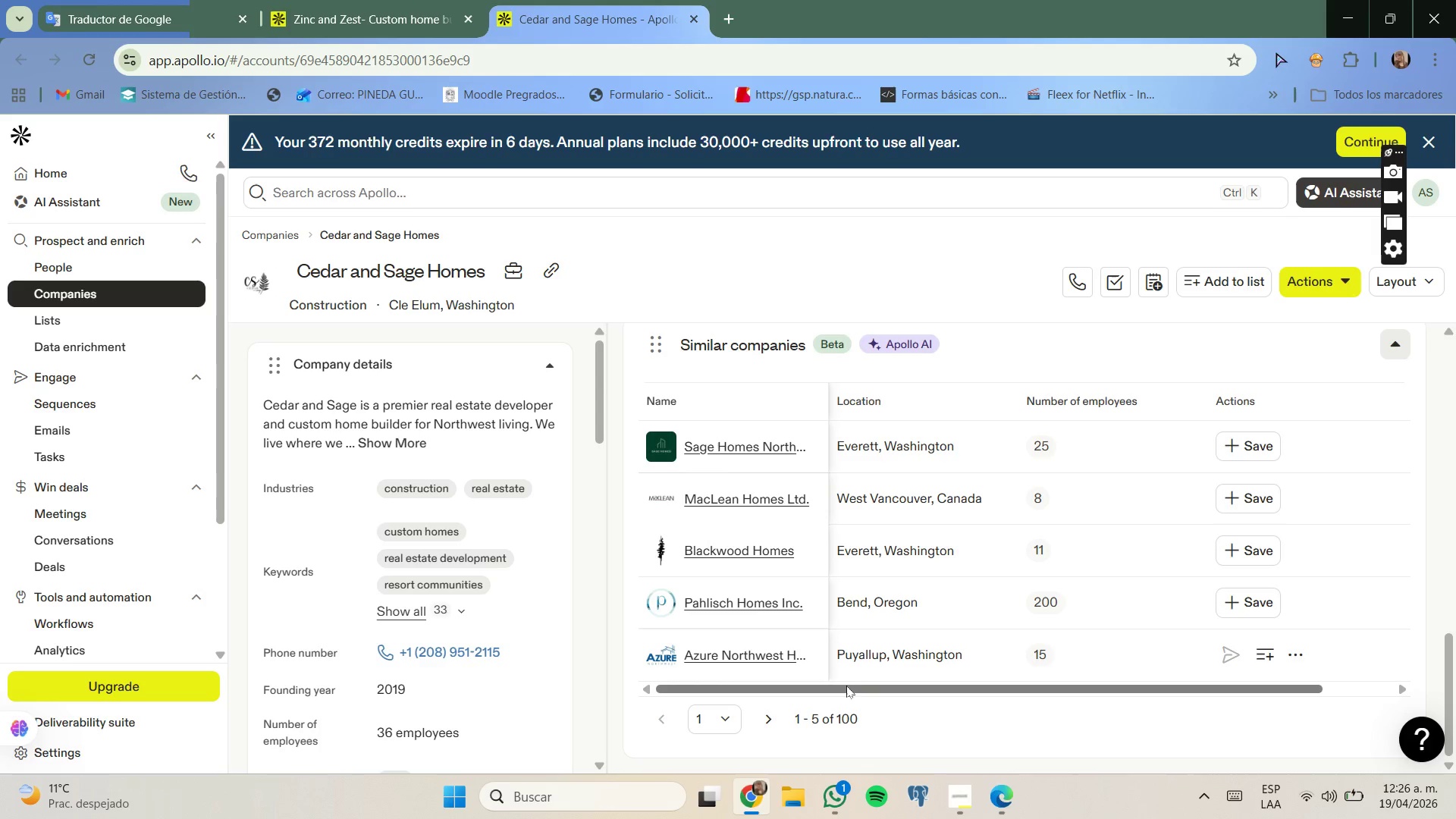 
right_click([767, 656])
 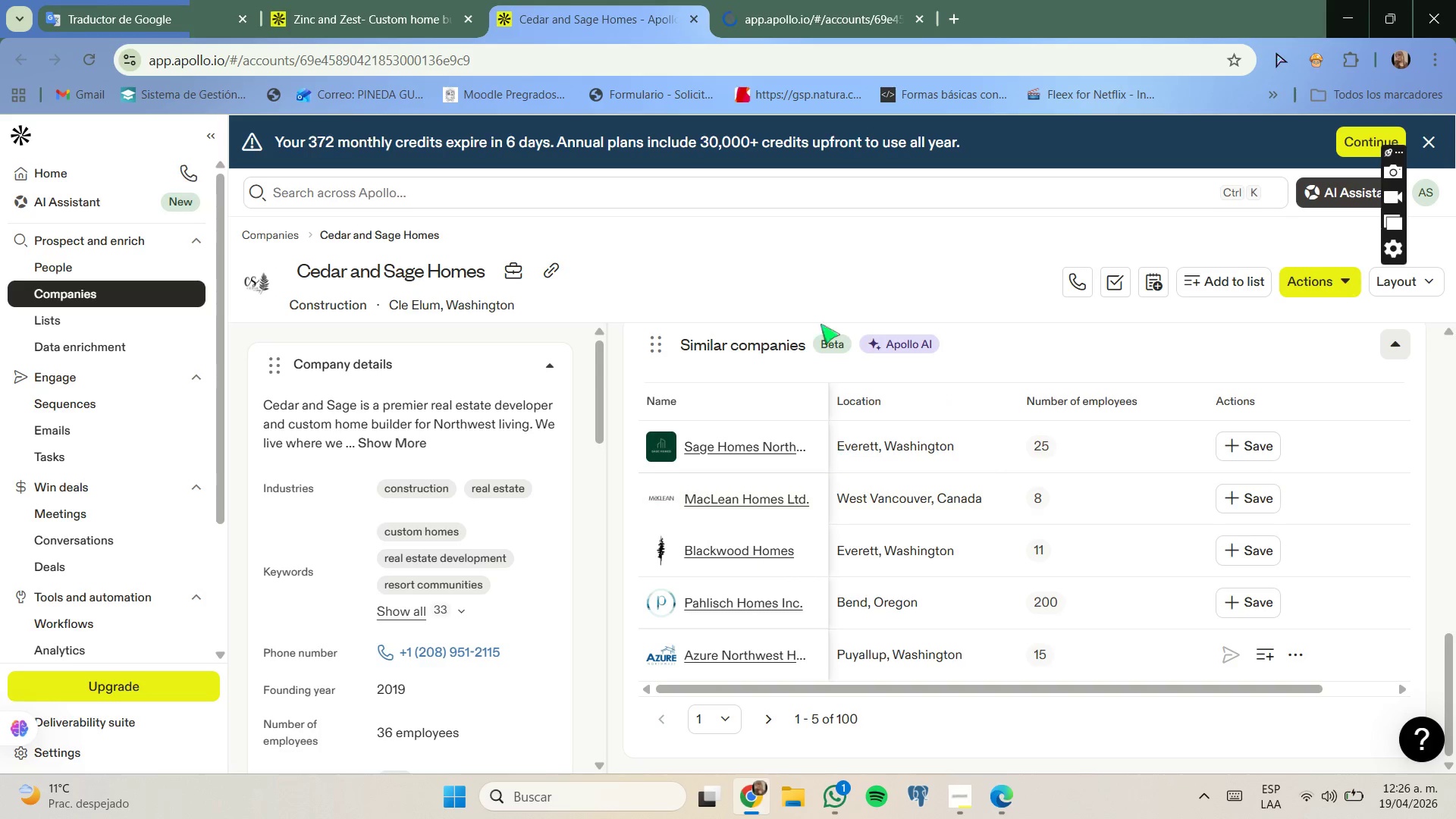 
left_click([825, 17])
 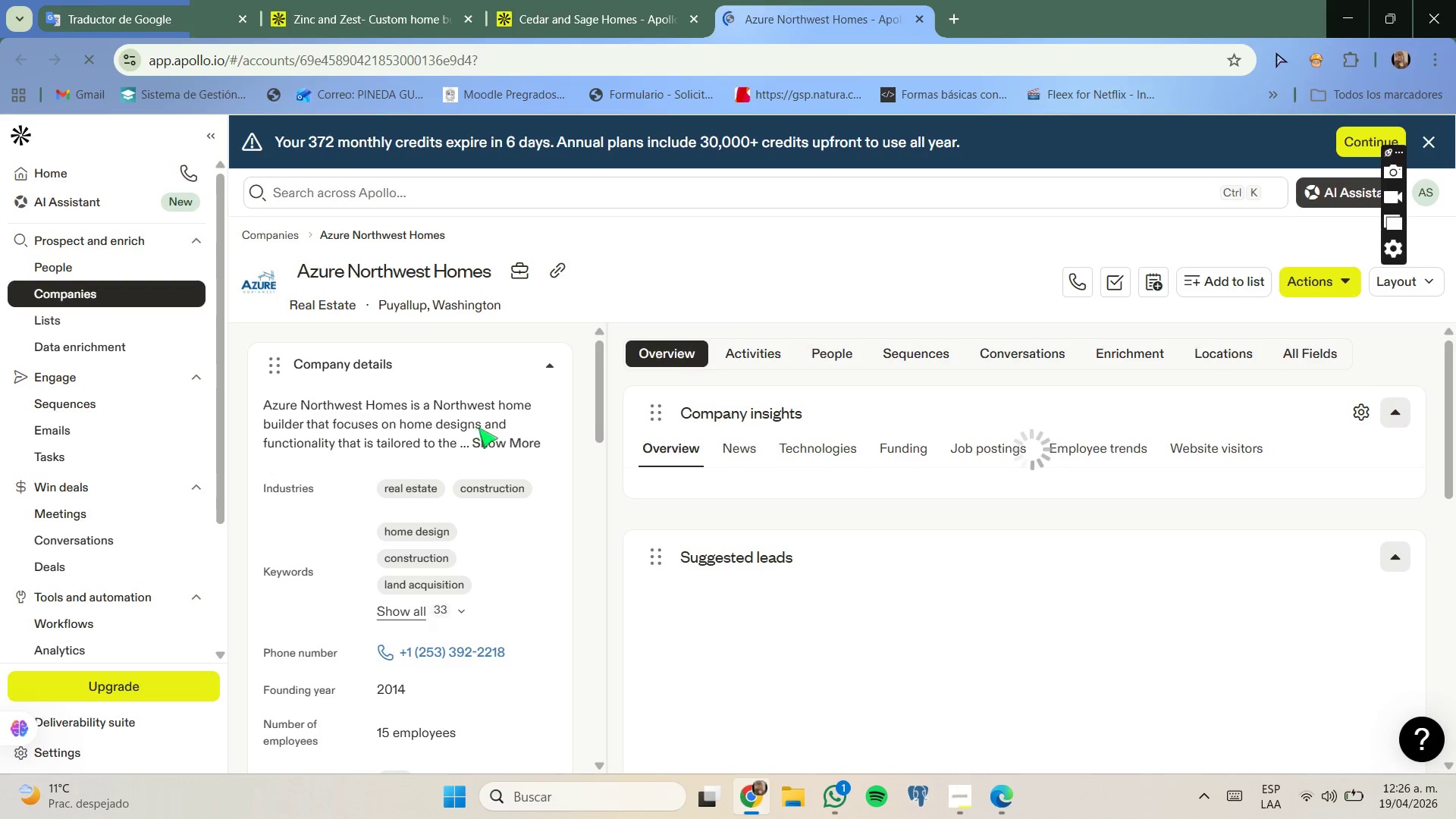 
wait(6.08)
 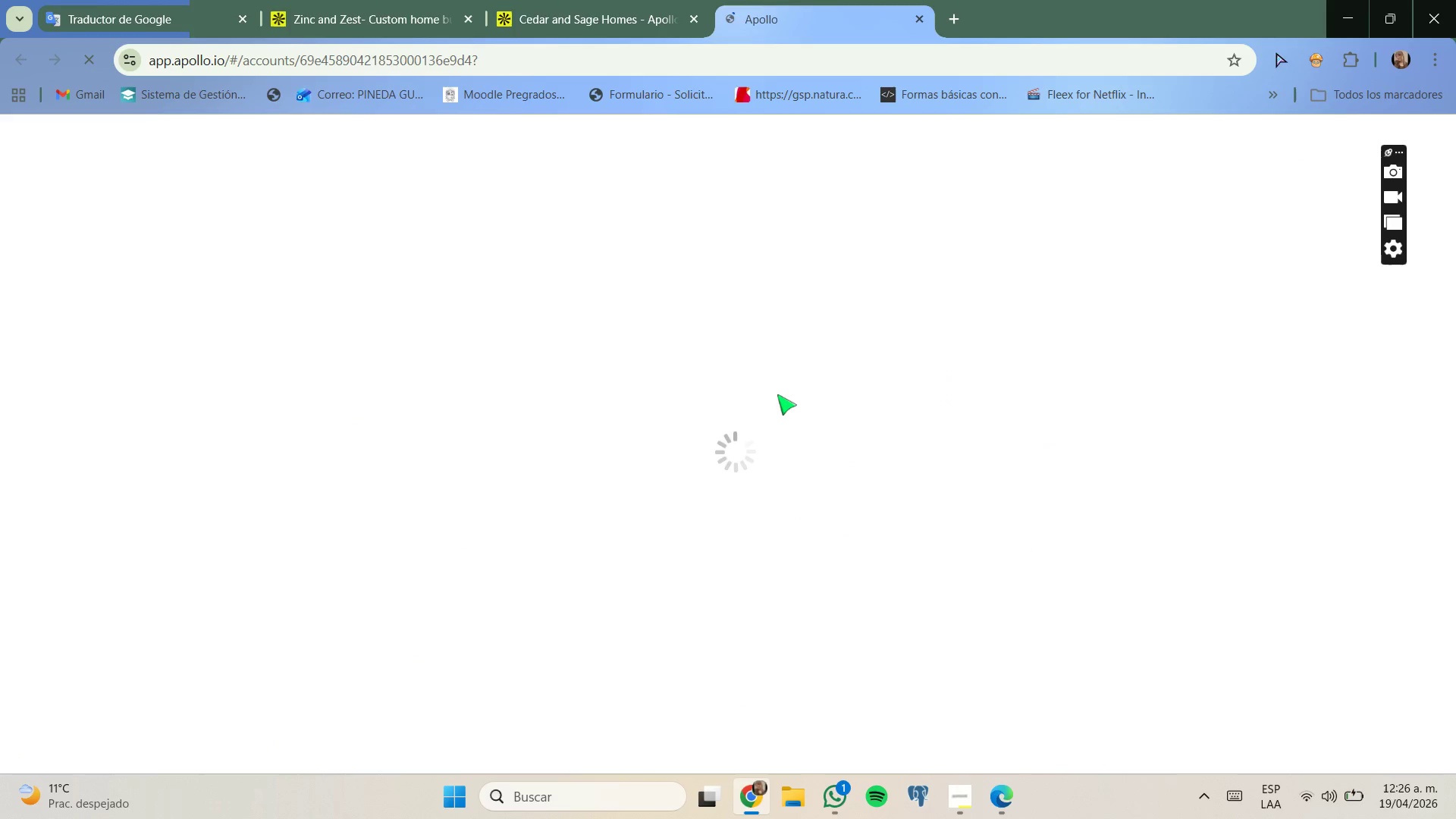 
left_click([495, 445])
 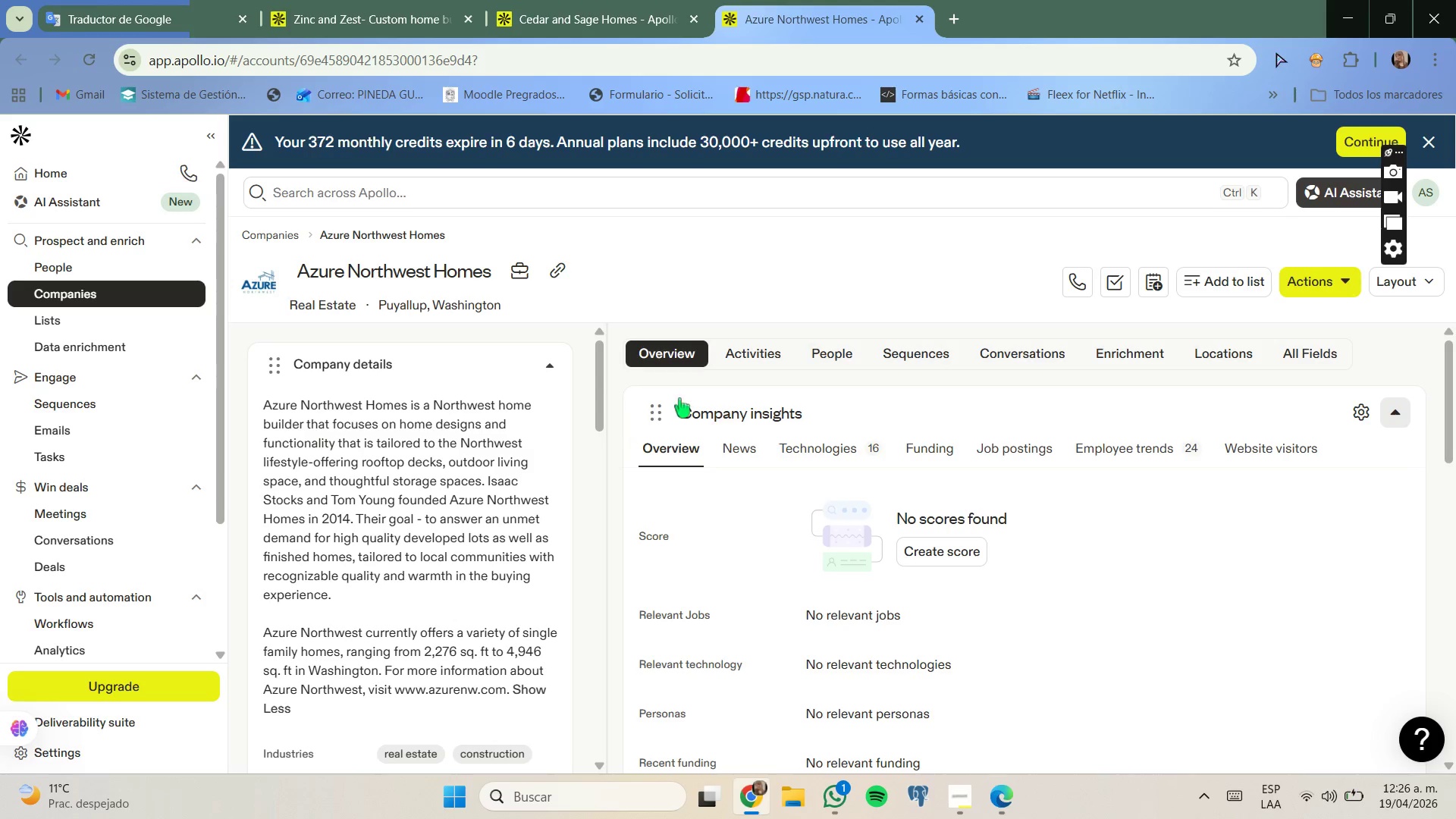 
left_click([833, 355])
 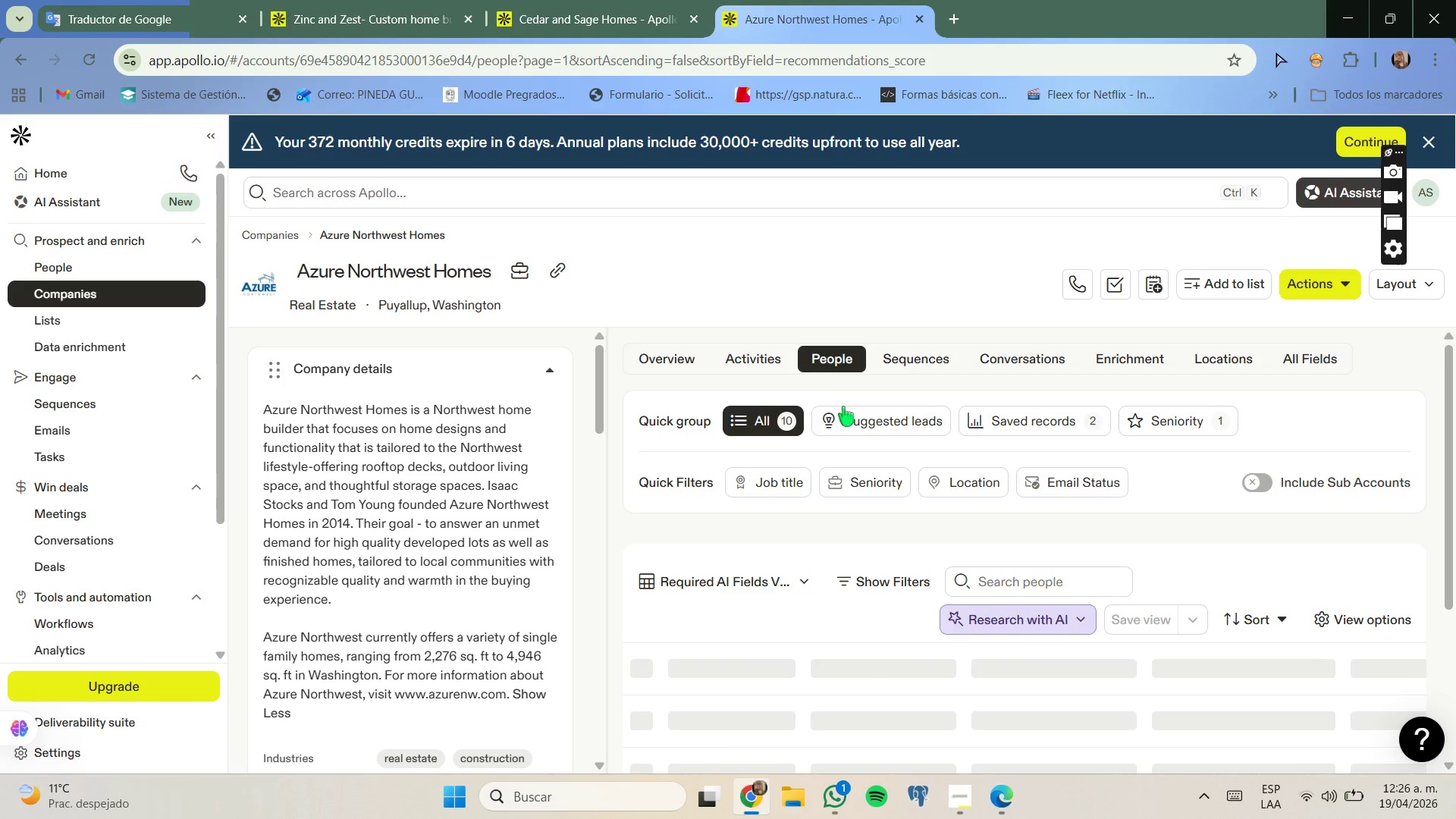 
scroll: coordinate [872, 431], scroll_direction: none, amount: 0.0
 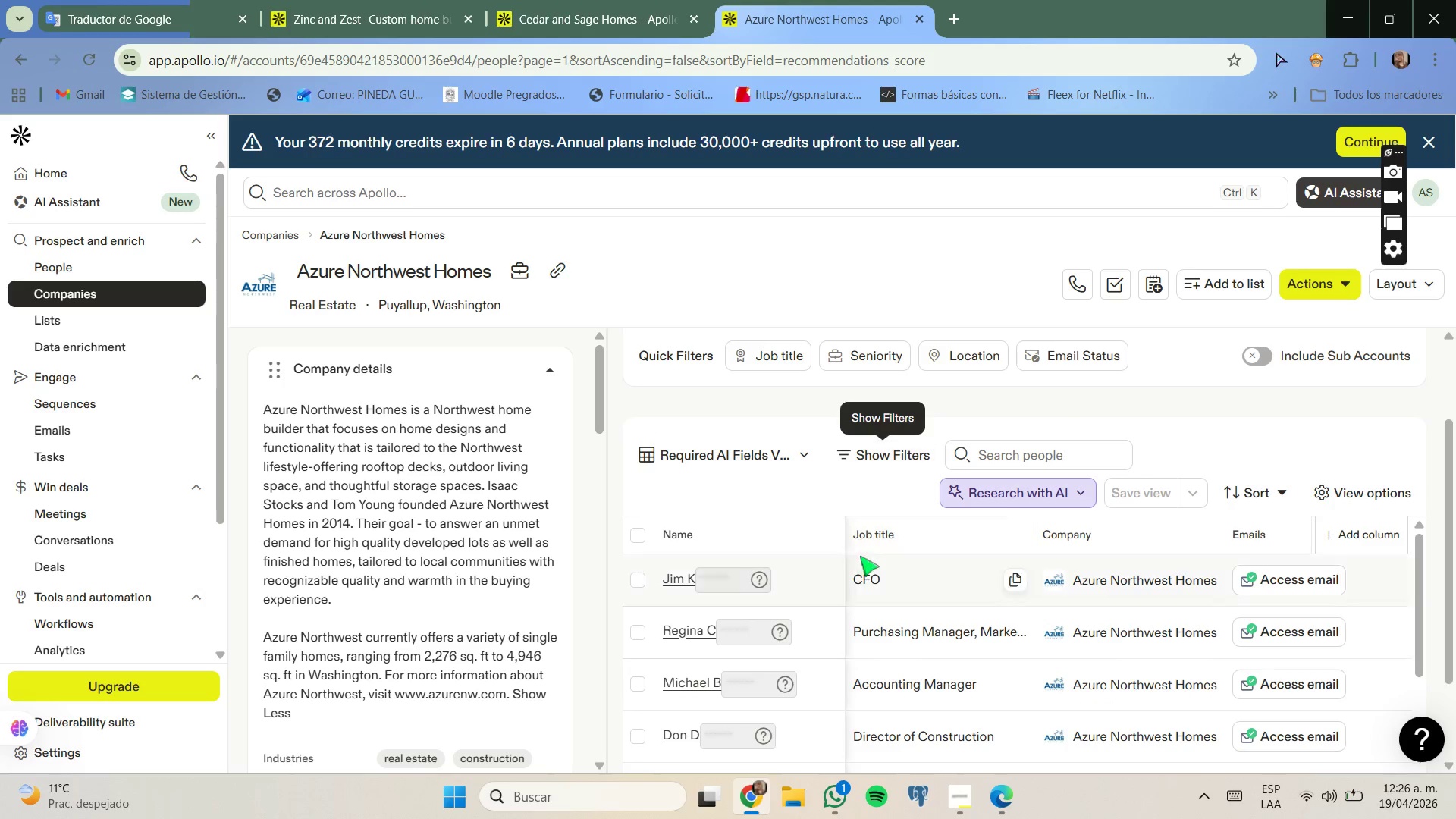 
scroll: coordinate [865, 601], scroll_direction: down, amount: 4.0
 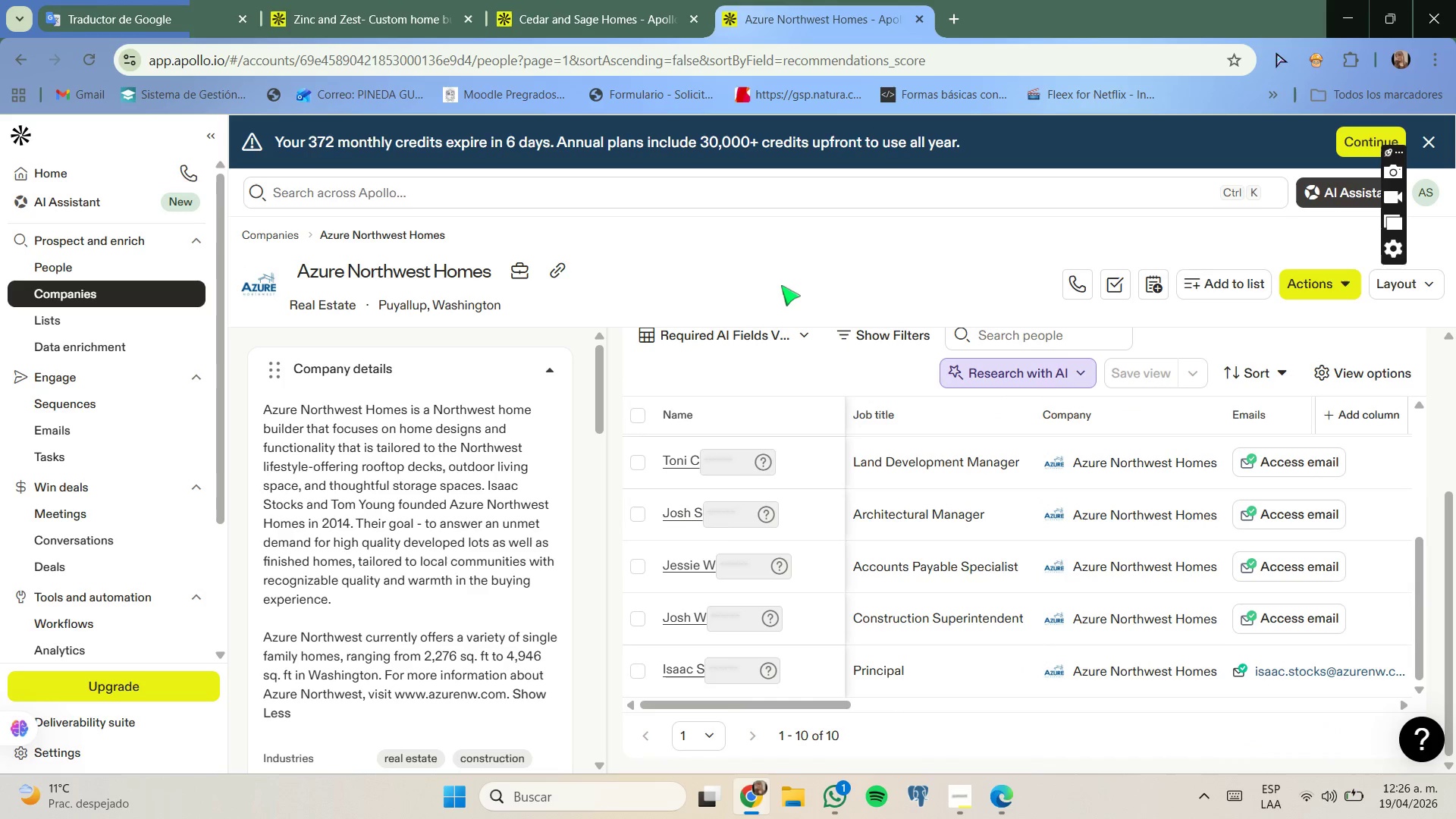 
left_click([626, 0])